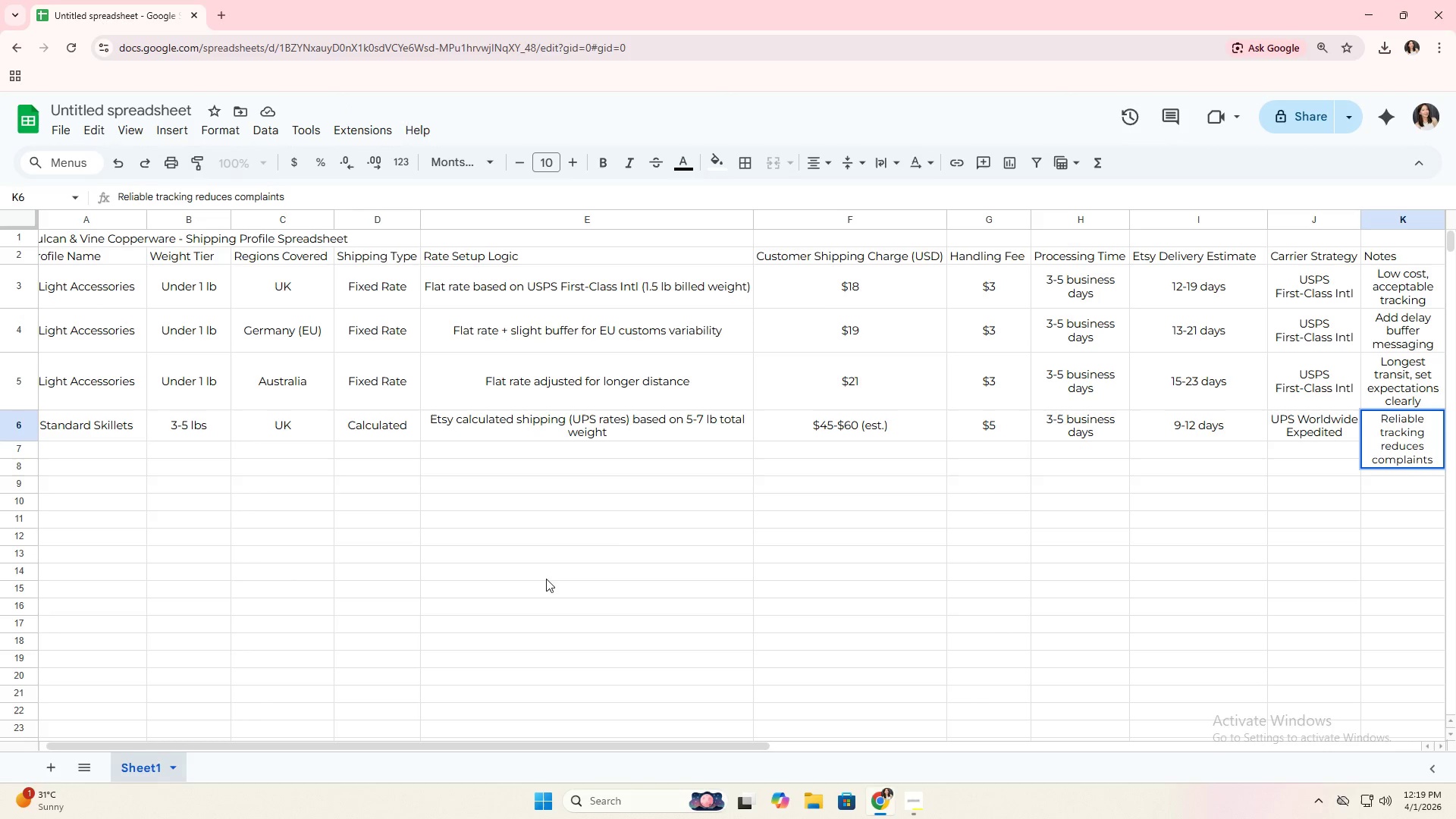 
left_click([606, 485])
 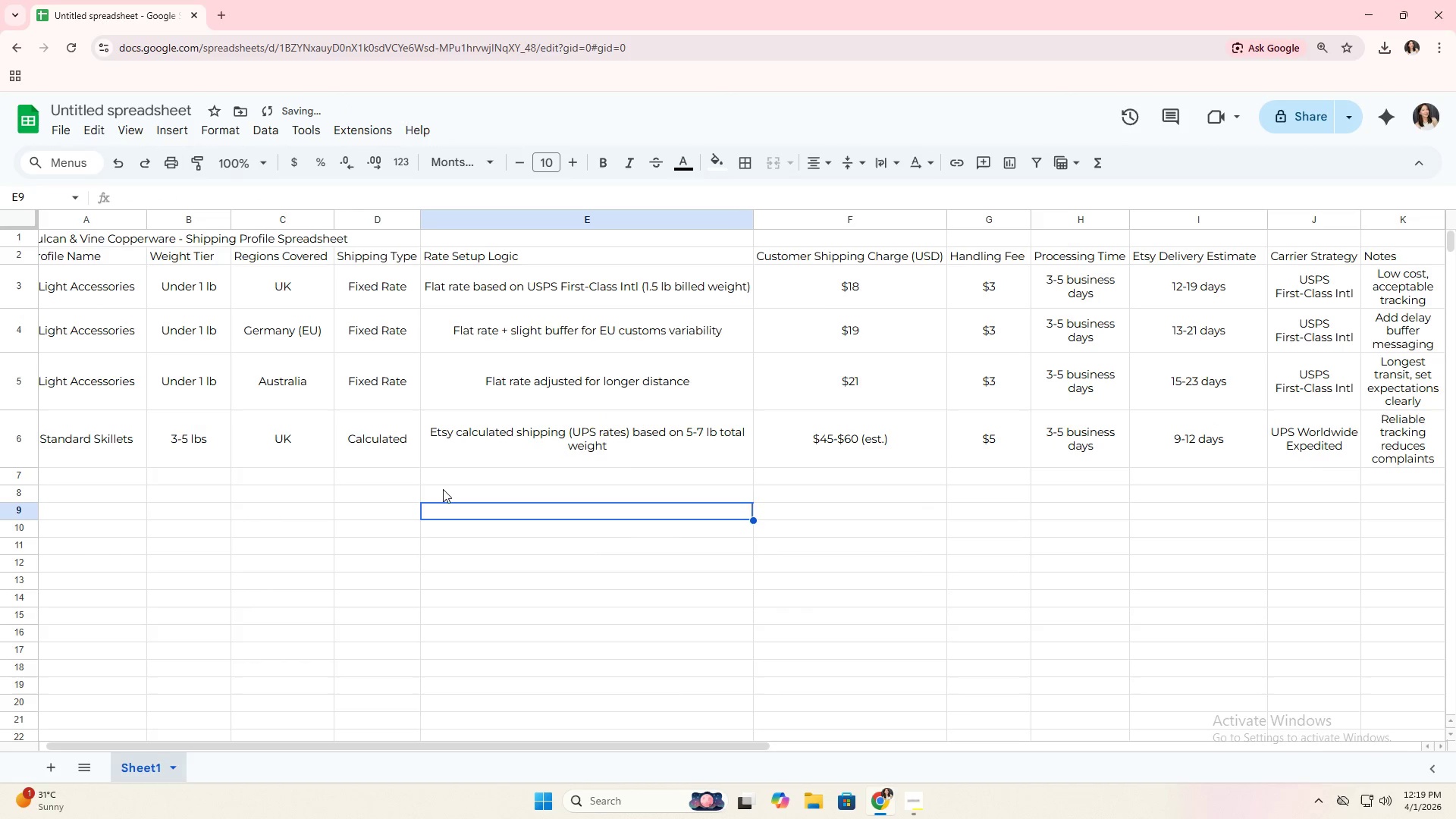 
left_click([357, 493])
 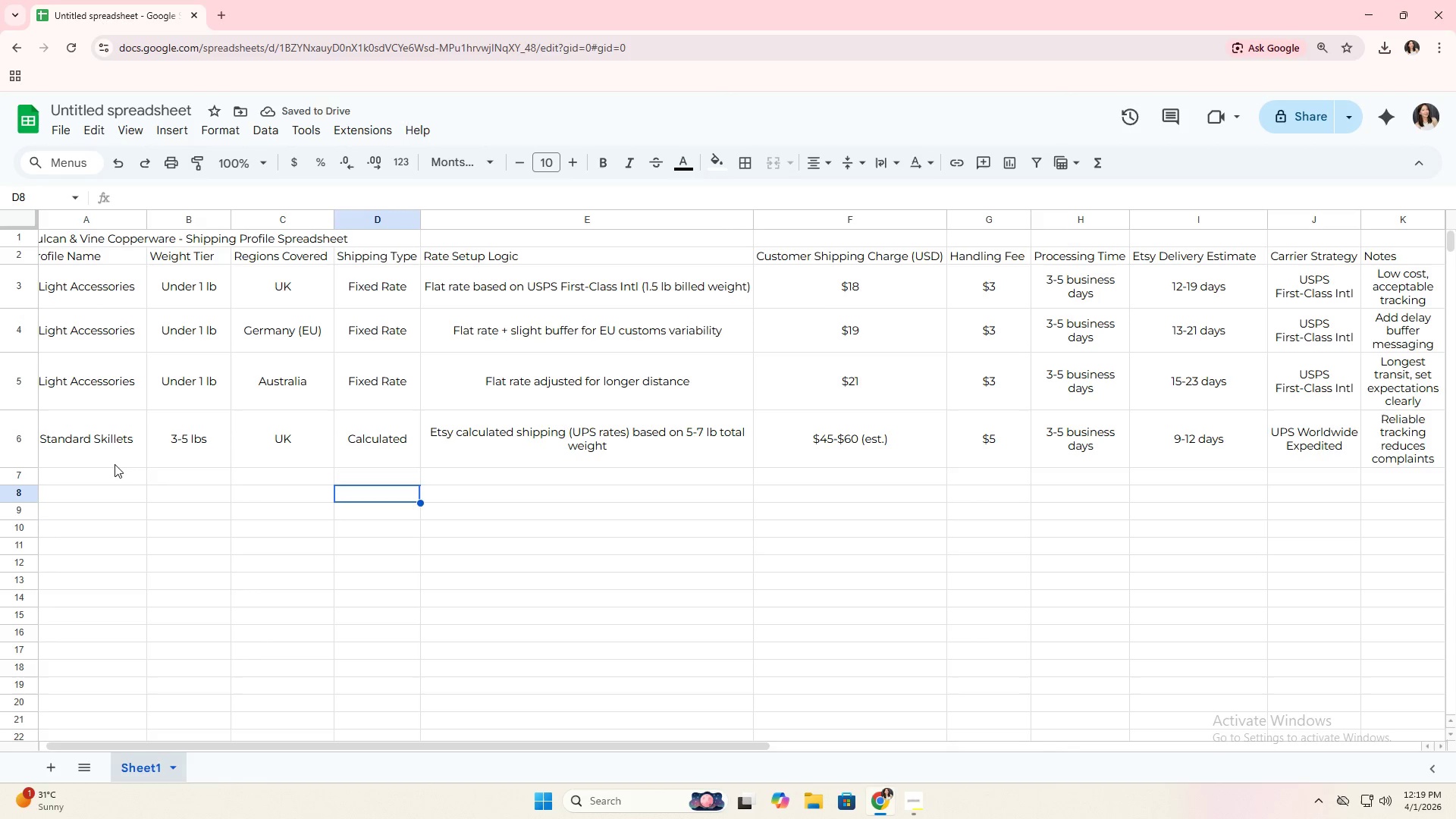 
double_click([103, 472])
 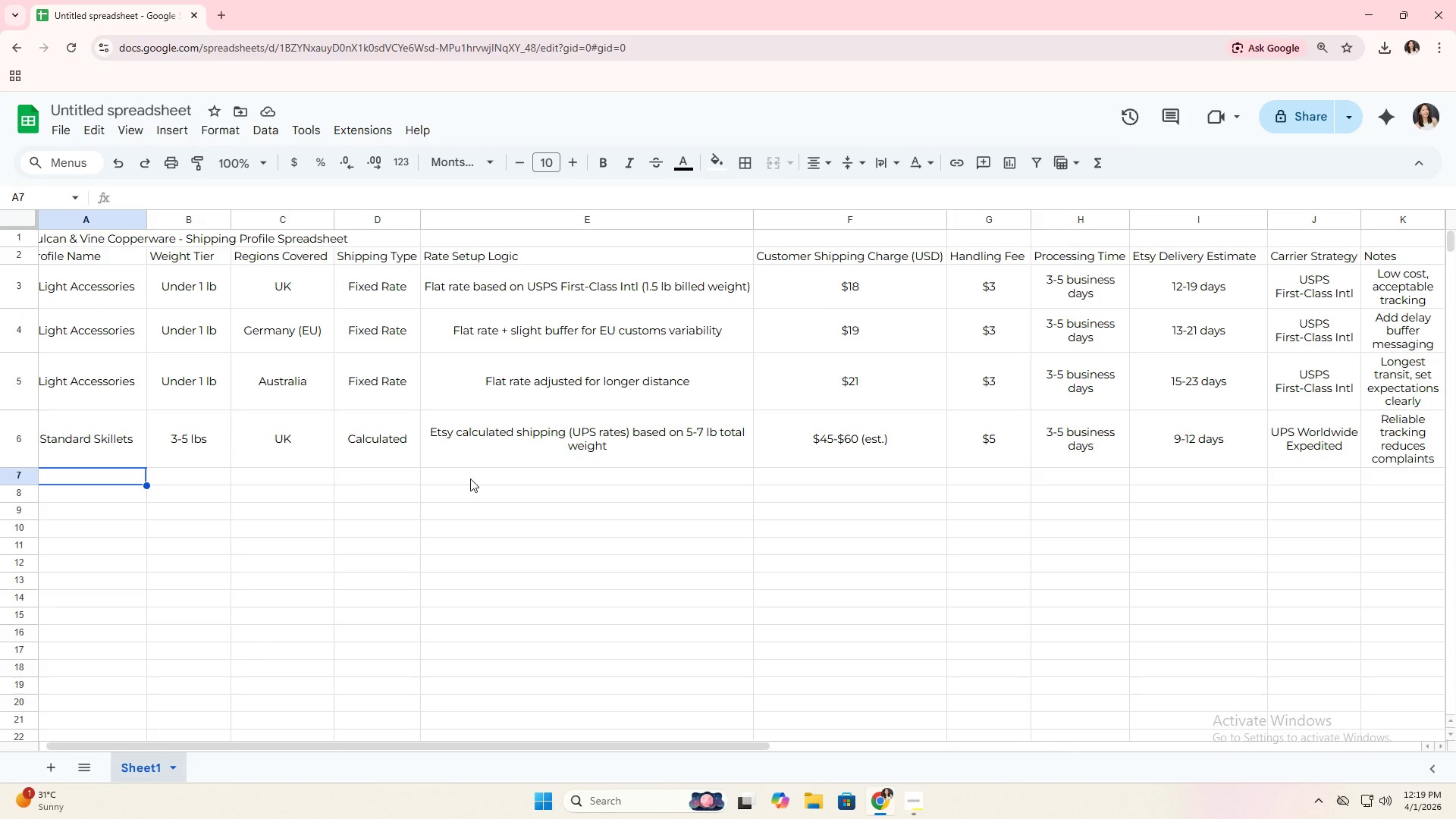 
wait(5.34)
 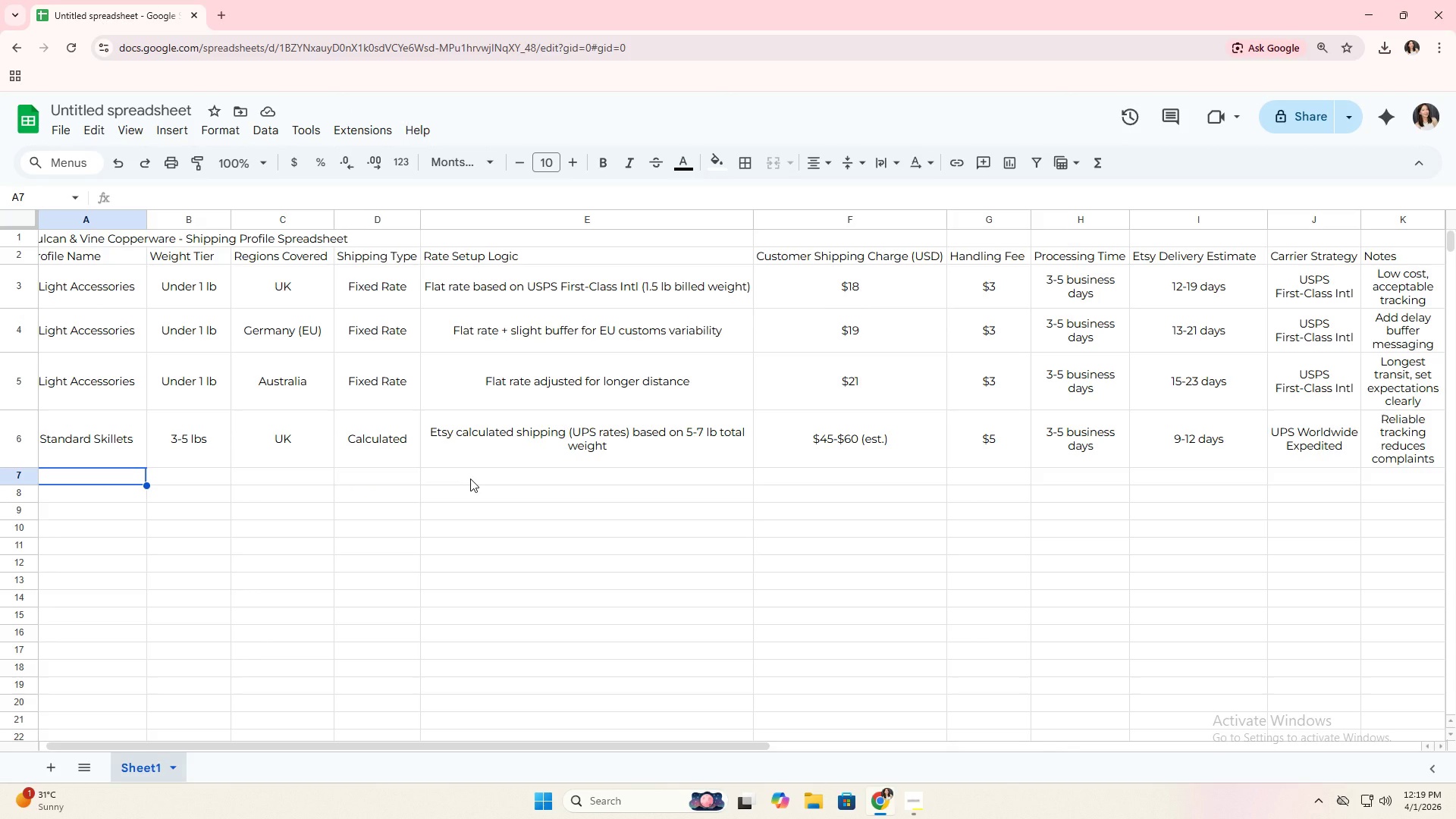 
type(Standard Skillets)
key(Tab)
type(3-b lb)
key(Backspace)
key(Backspace)
key(Backspace)
key(Backspace)
type(5 lbs)
key(Tab)
type(Germany (EU))
key(Tab)
type(Calculated)
key(Tab)
 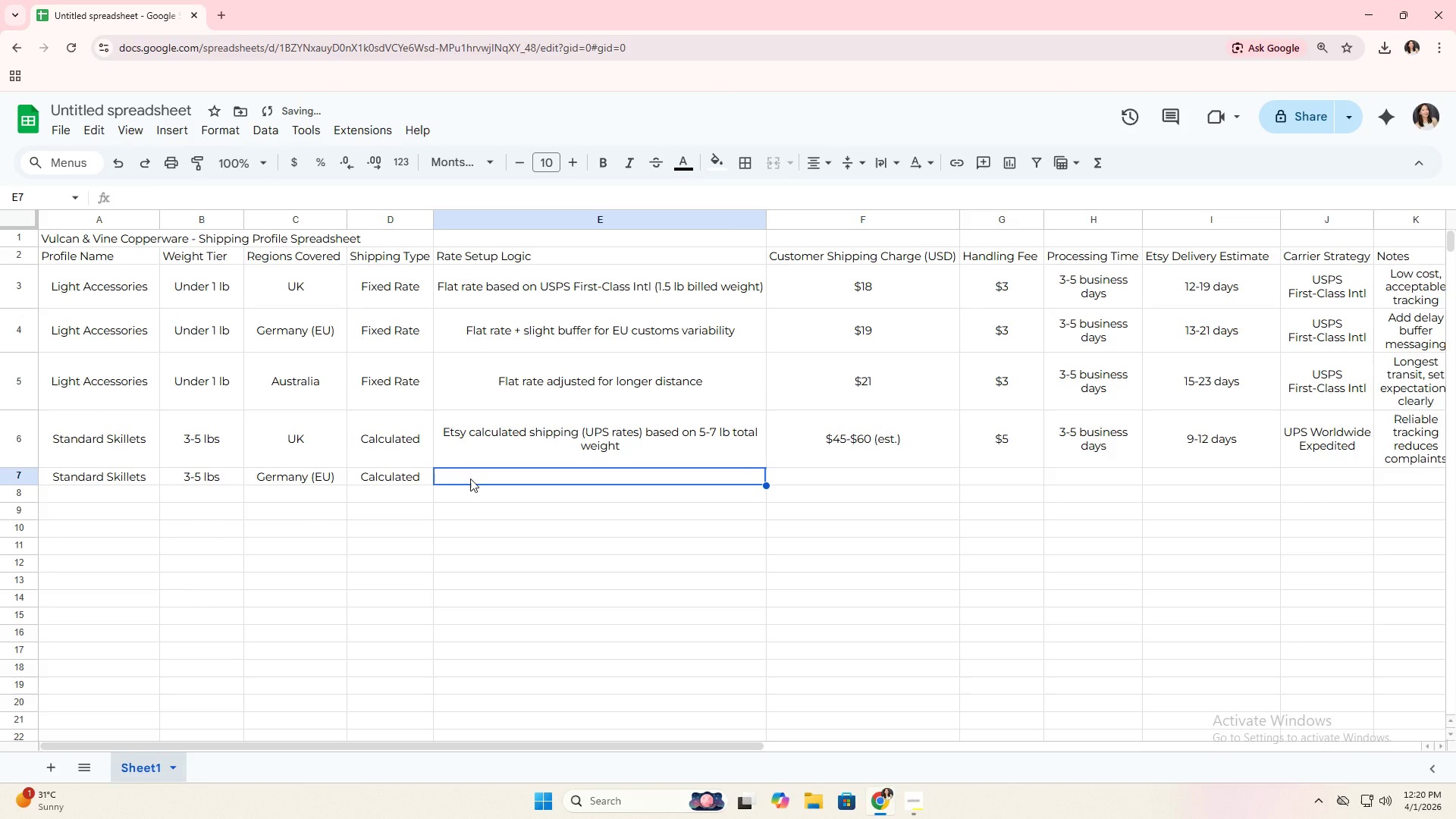 
wait(17.7)
 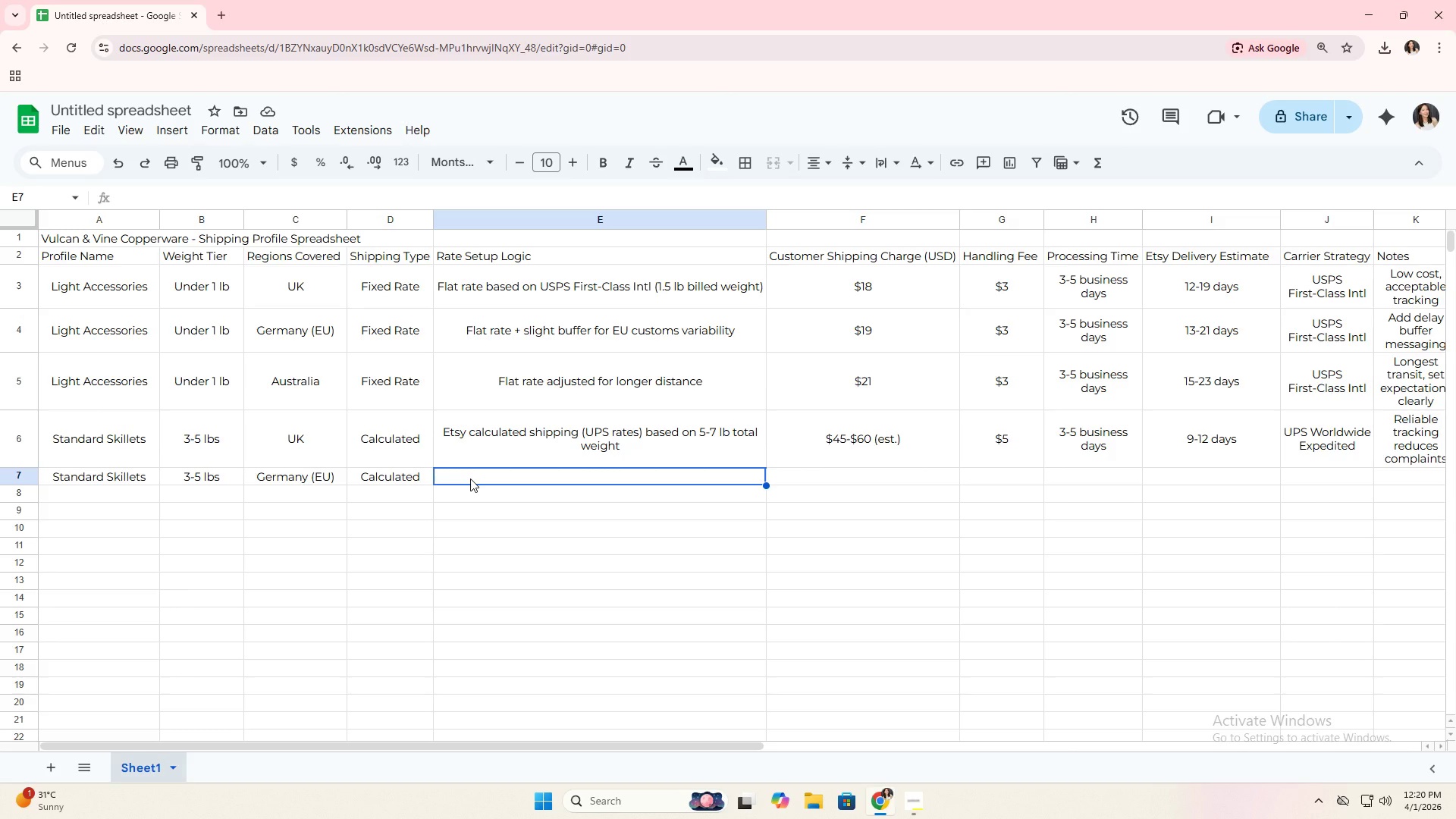 
type(Calculated shipping + customs-efficient carrier)
key(Tab)
 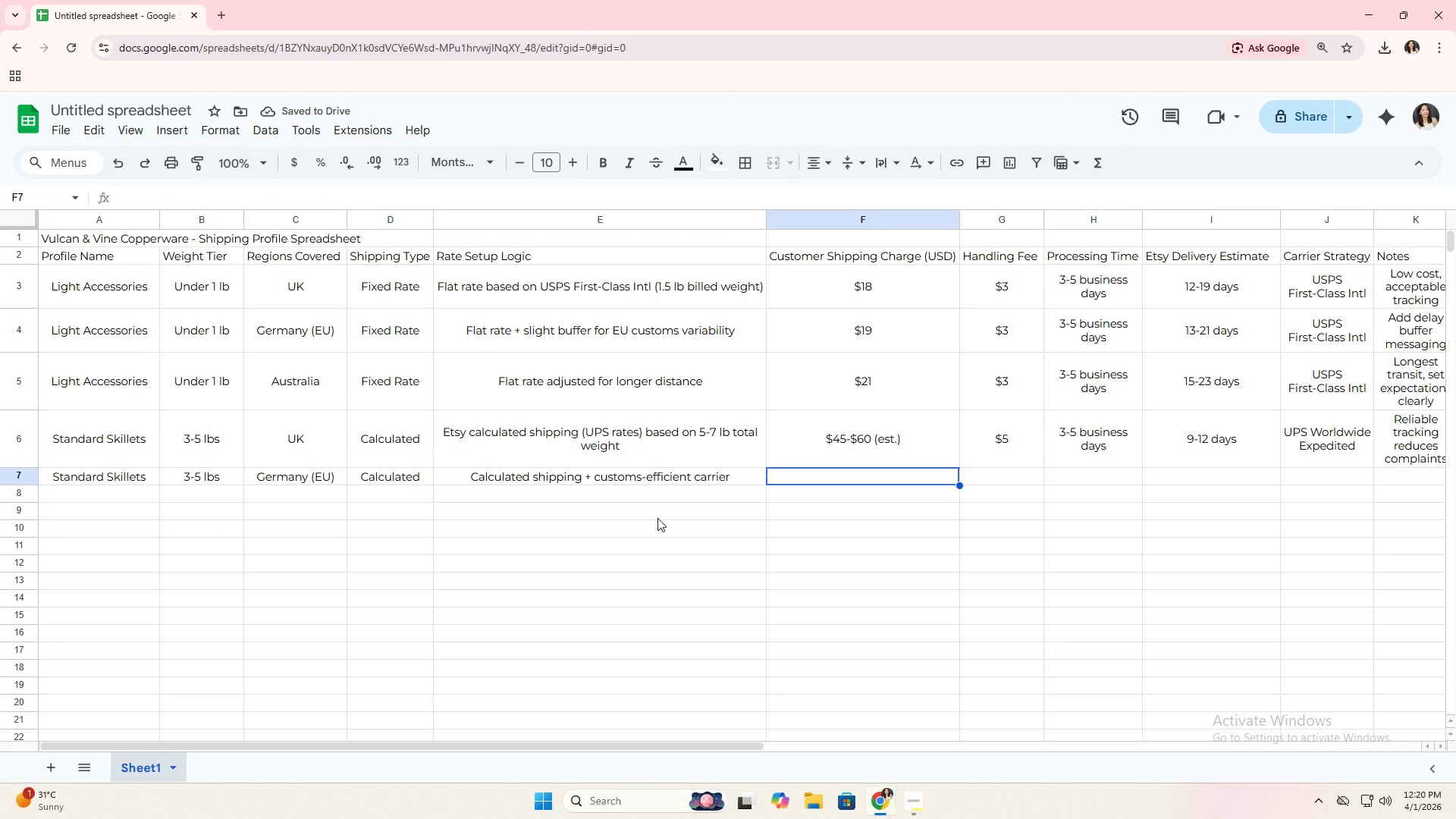 
wait(6.97)
 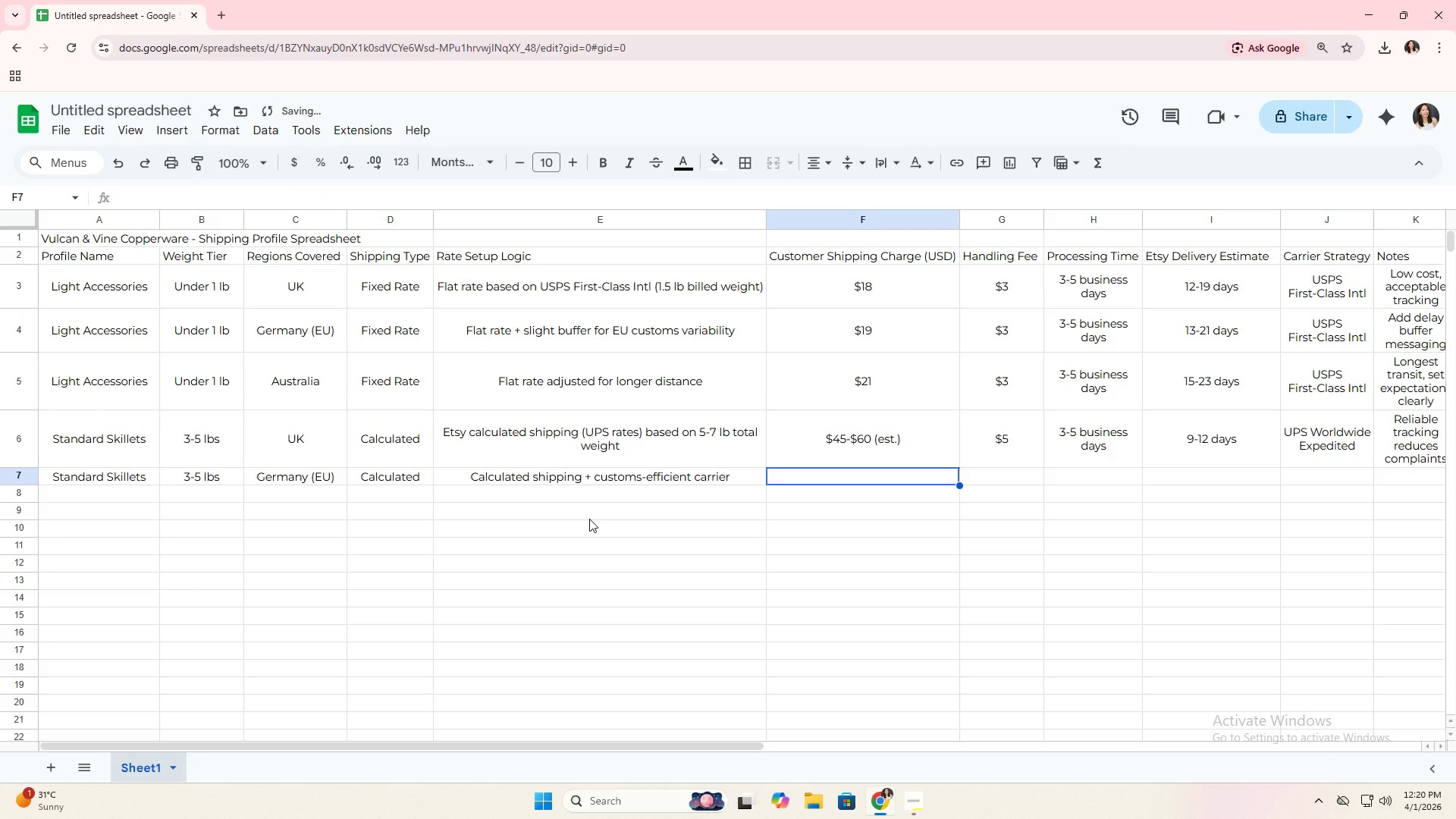 
type($48-$65 (est.))
key(Tab)
type($5)
key(Tab)
type(3-5 businessda)
key(Backspace)
key(Backspace)
type( days)
key(Tab)
 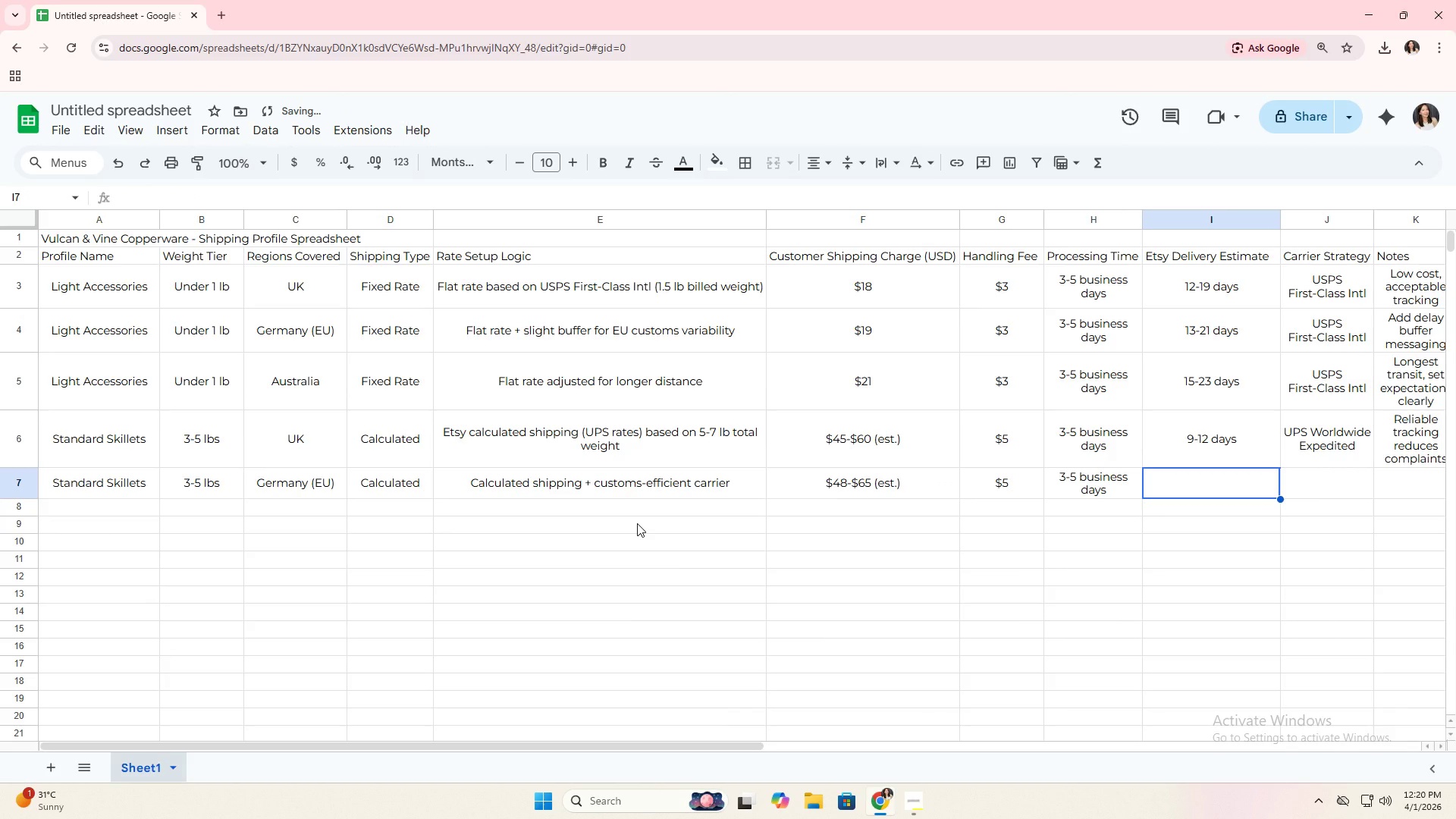 
wait(7.53)
 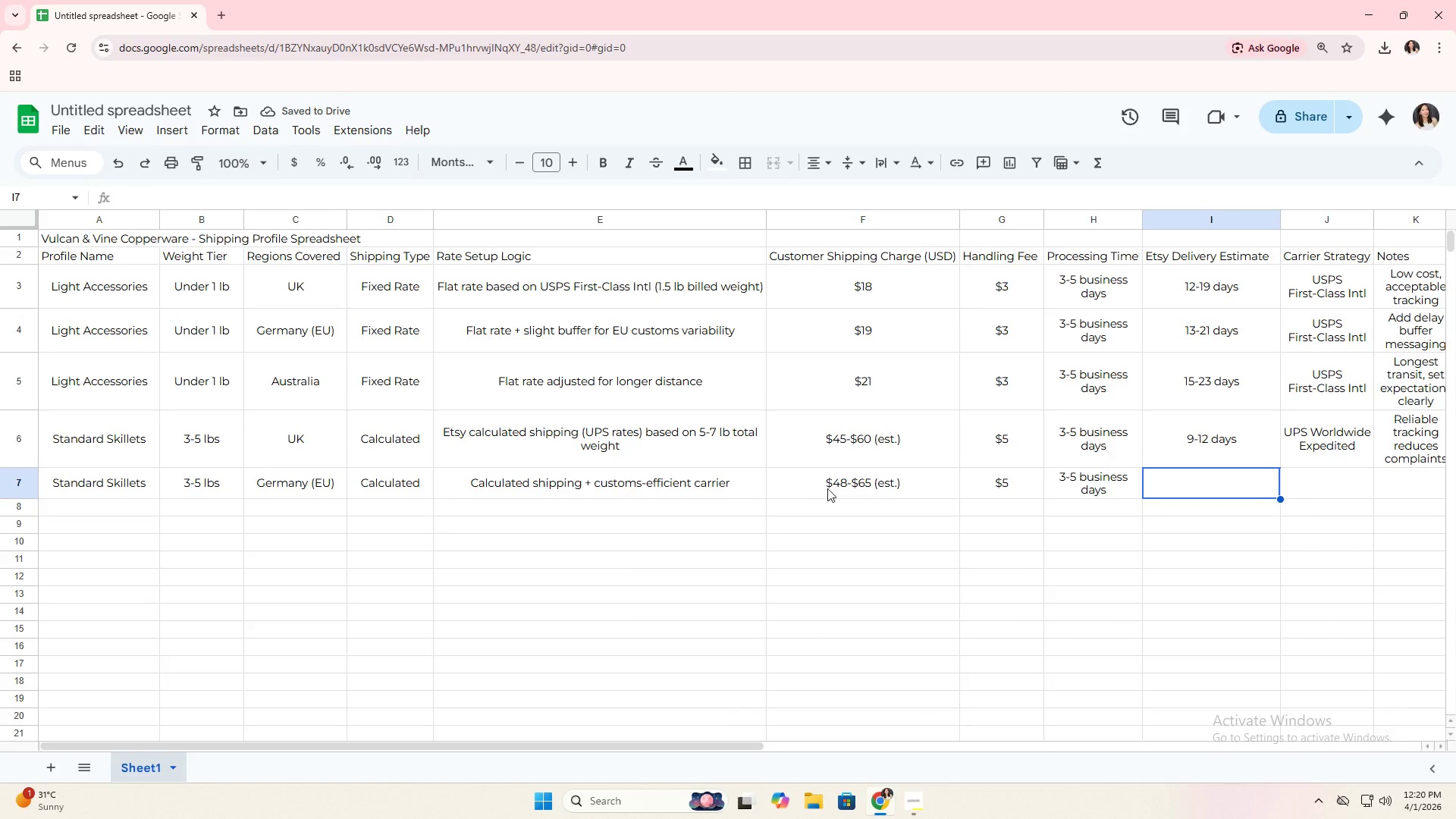 
type(10-13dayts)
key(Backspace)
key(Backspace)
type(s)
key(Tab)
 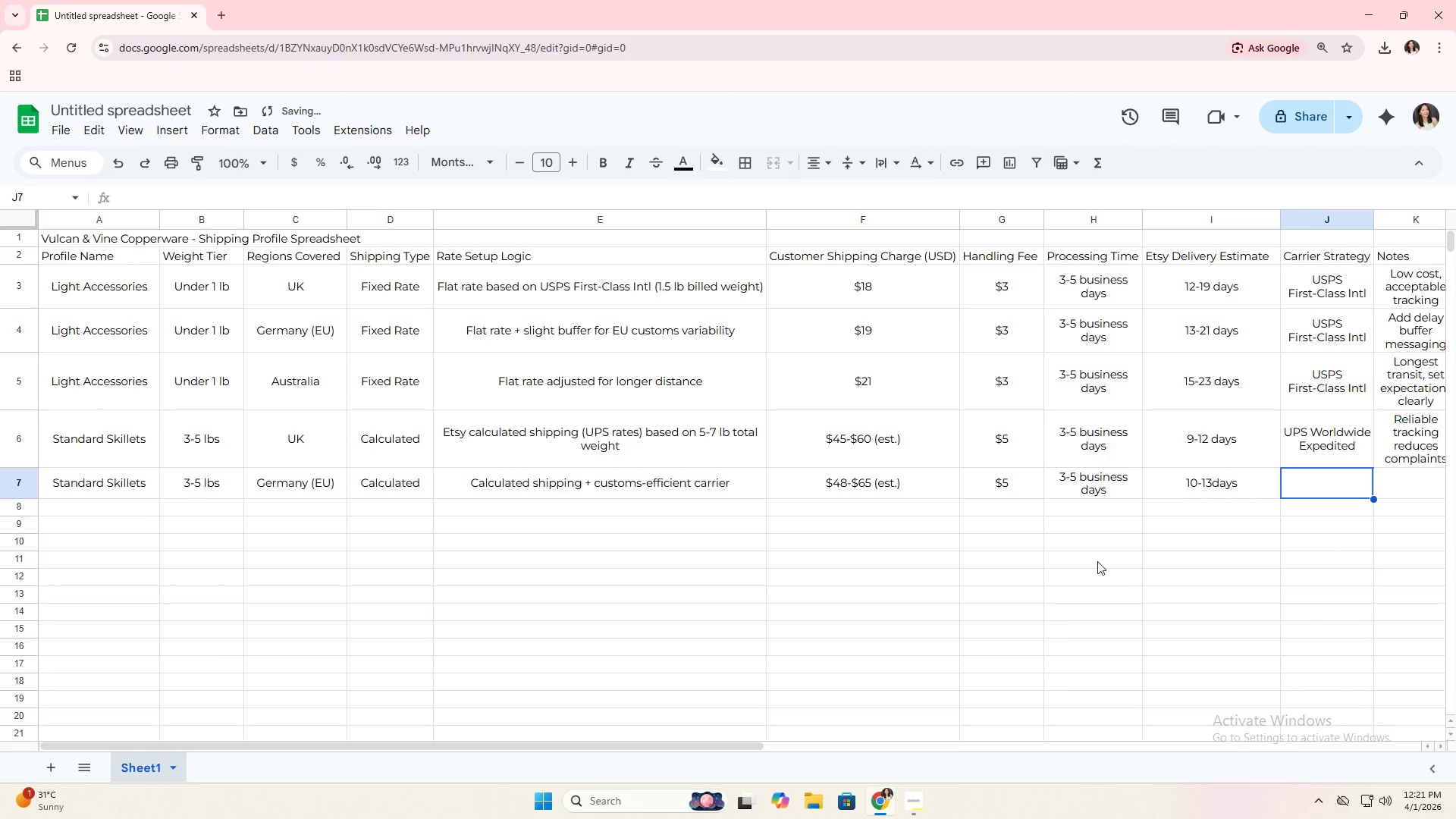 
left_click([1204, 483])
 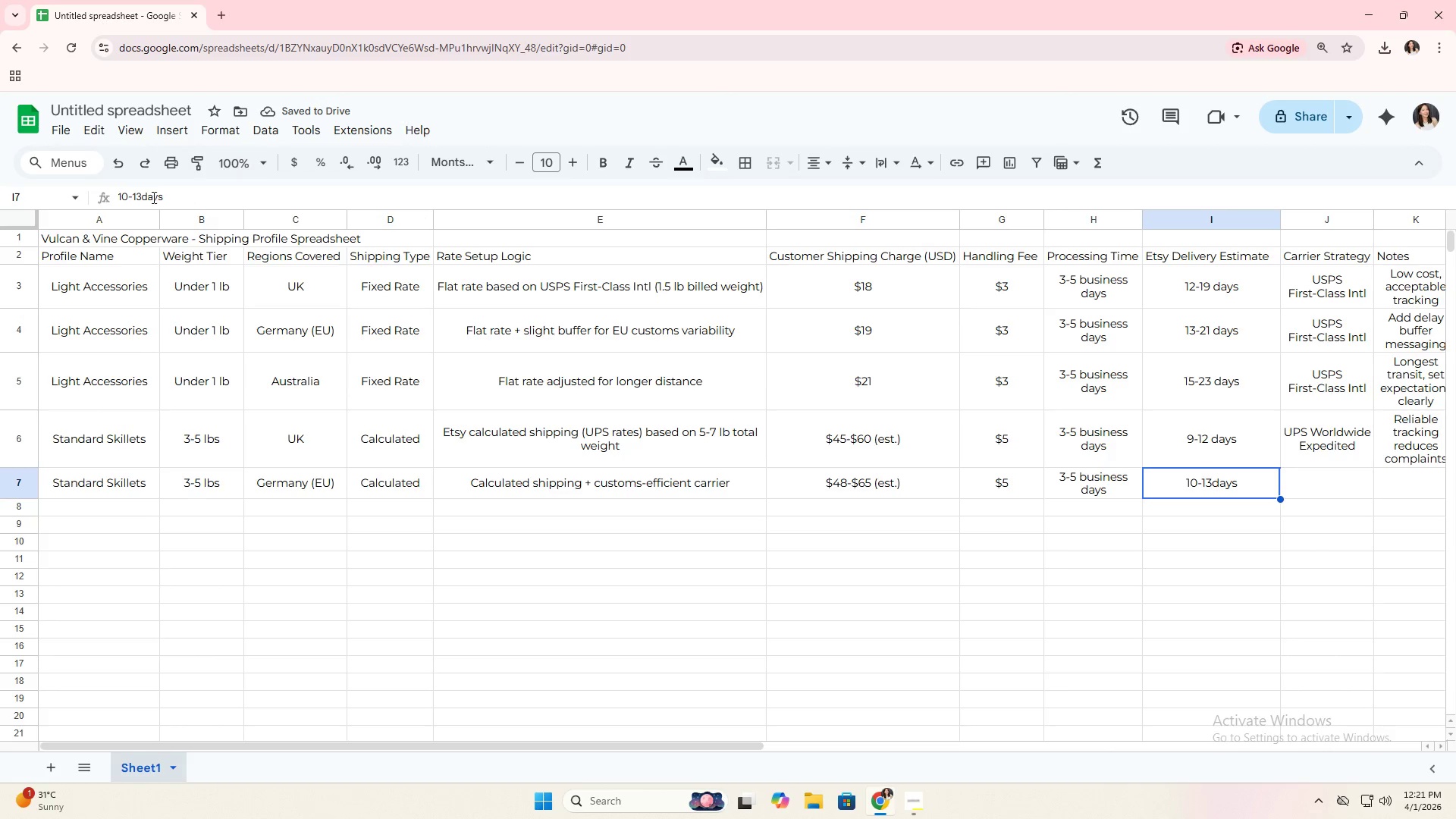 
left_click([141, 198])
 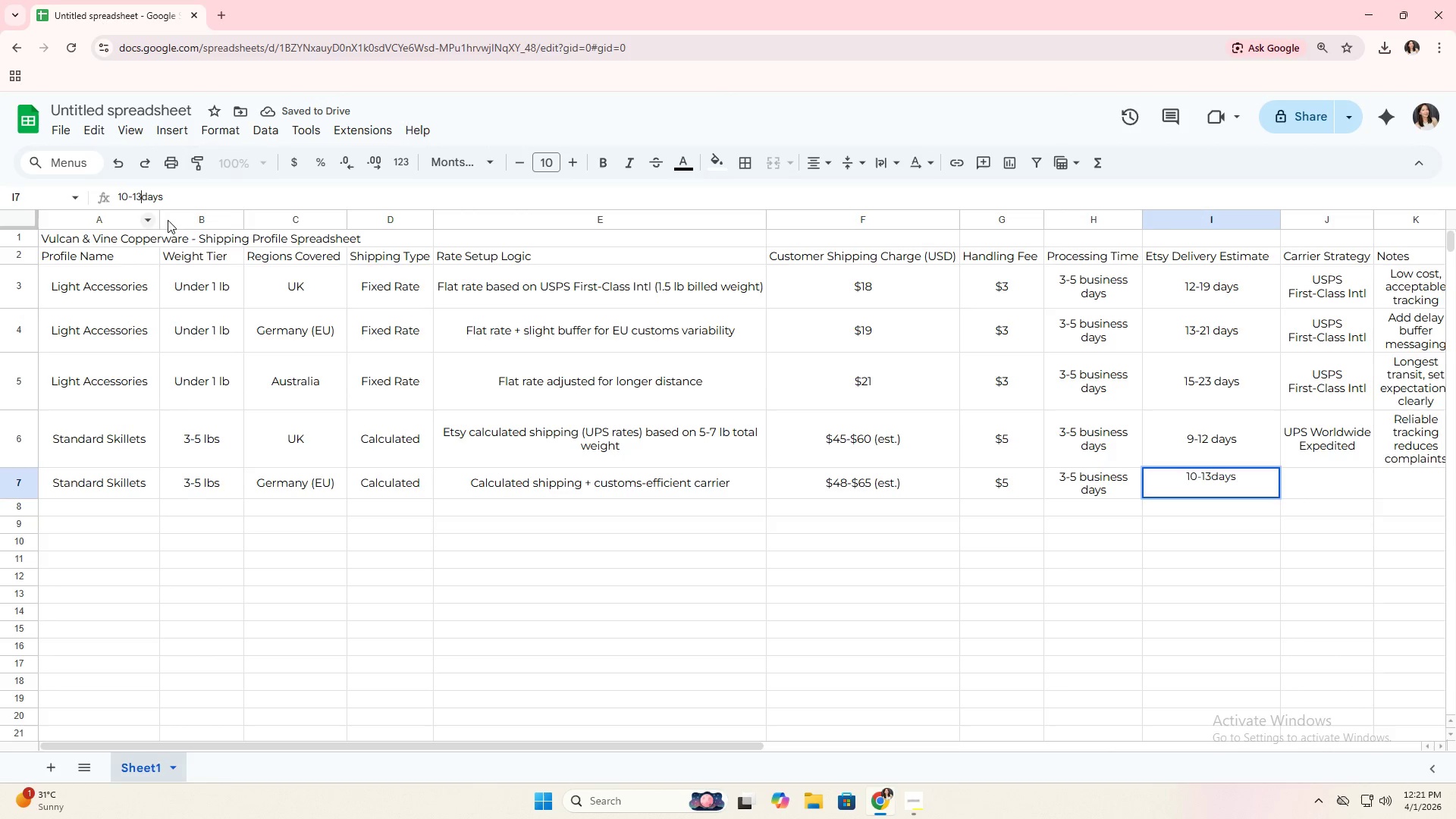 
key(Space)
 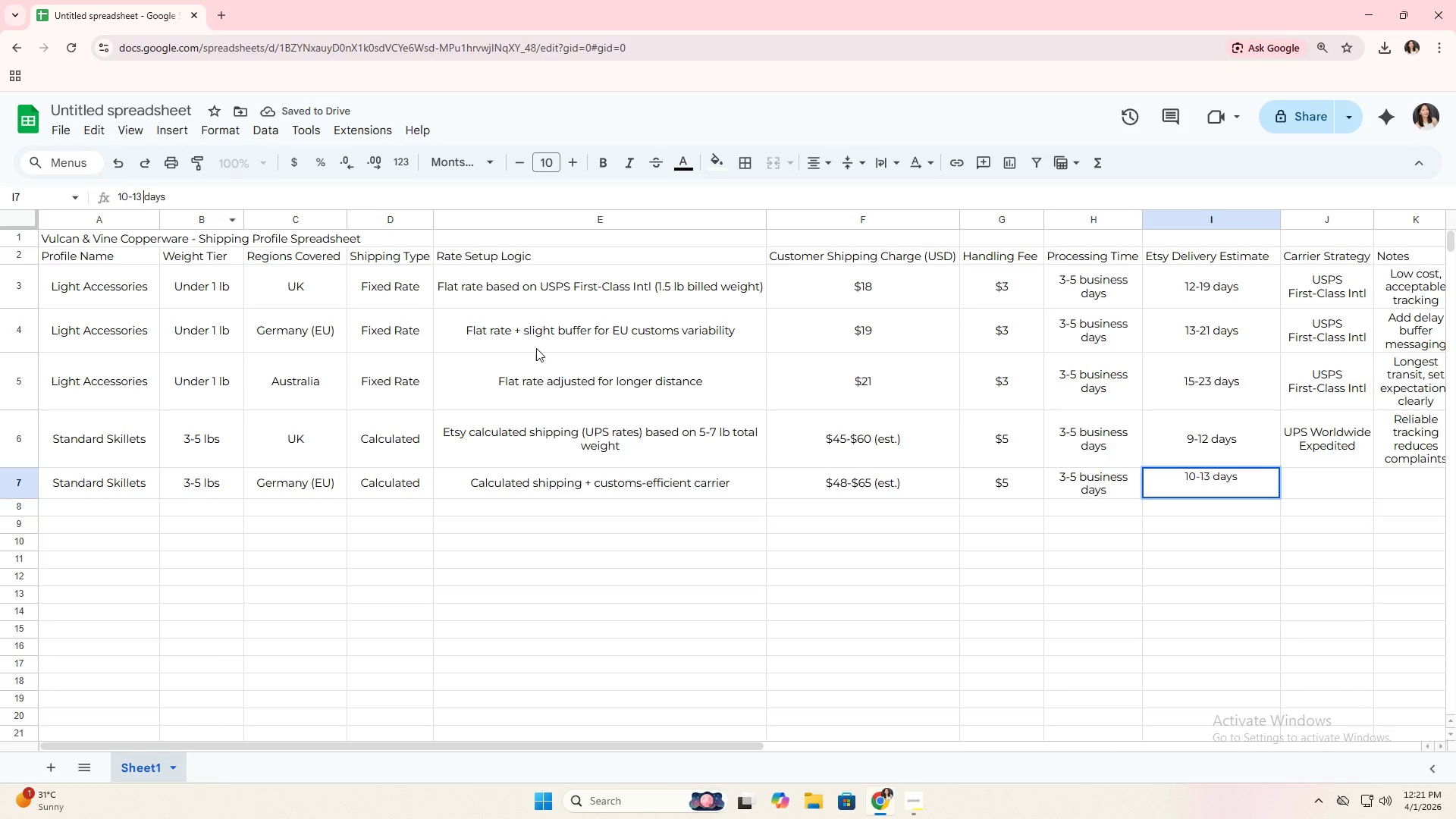 
key(Tab)
 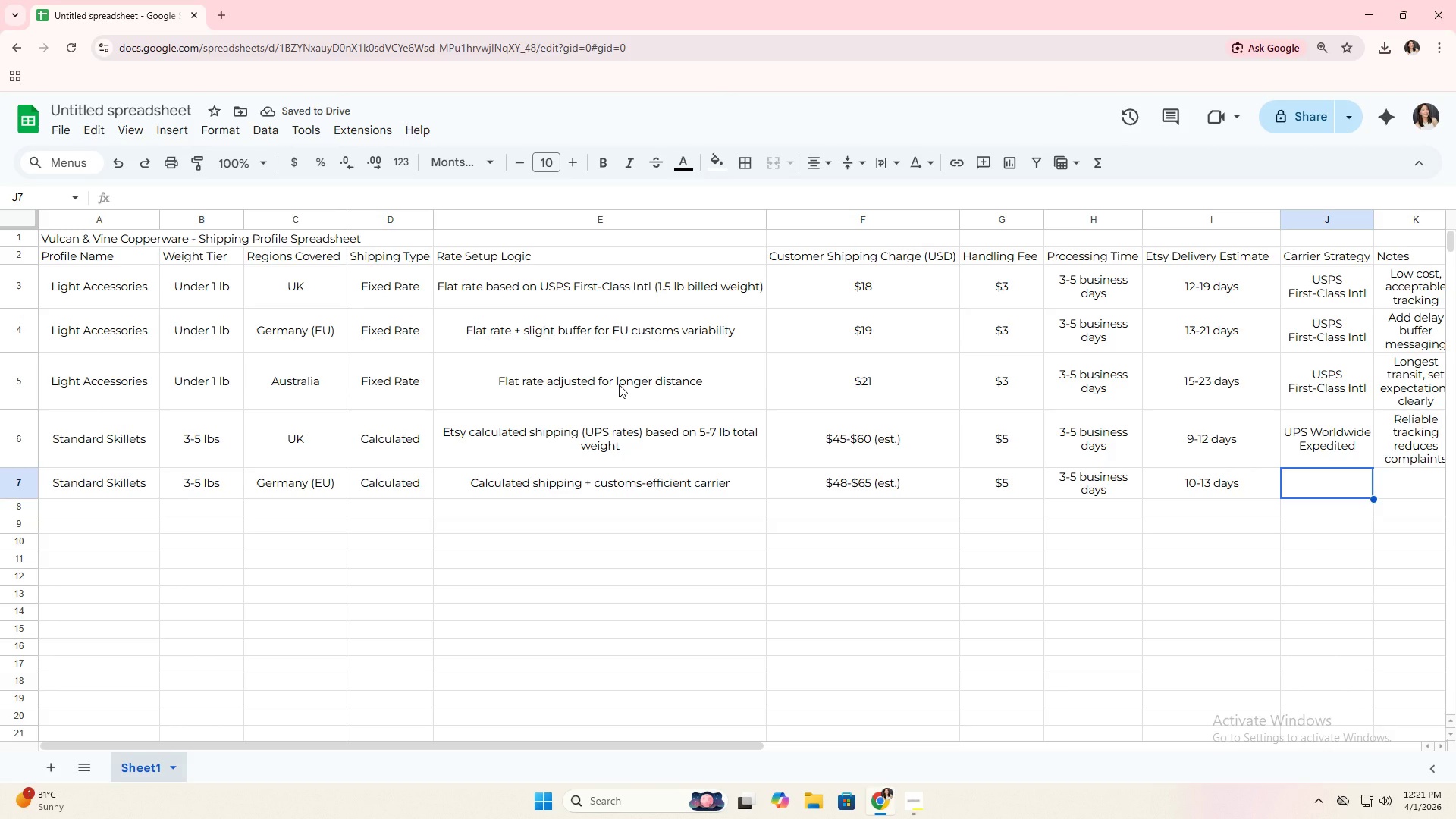 
type(UPS WO)
key(Tab)
 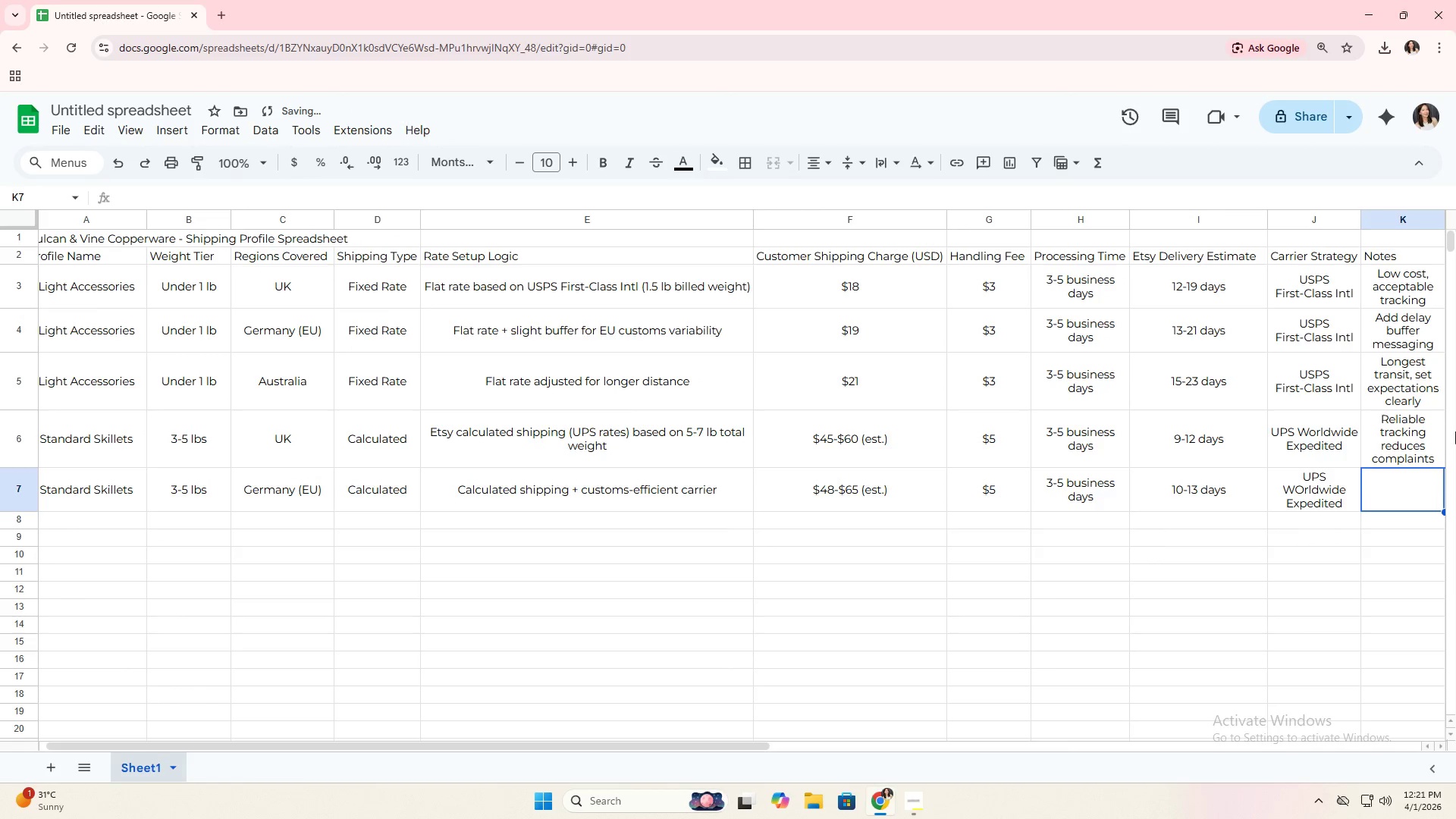 
left_click([1329, 488])
 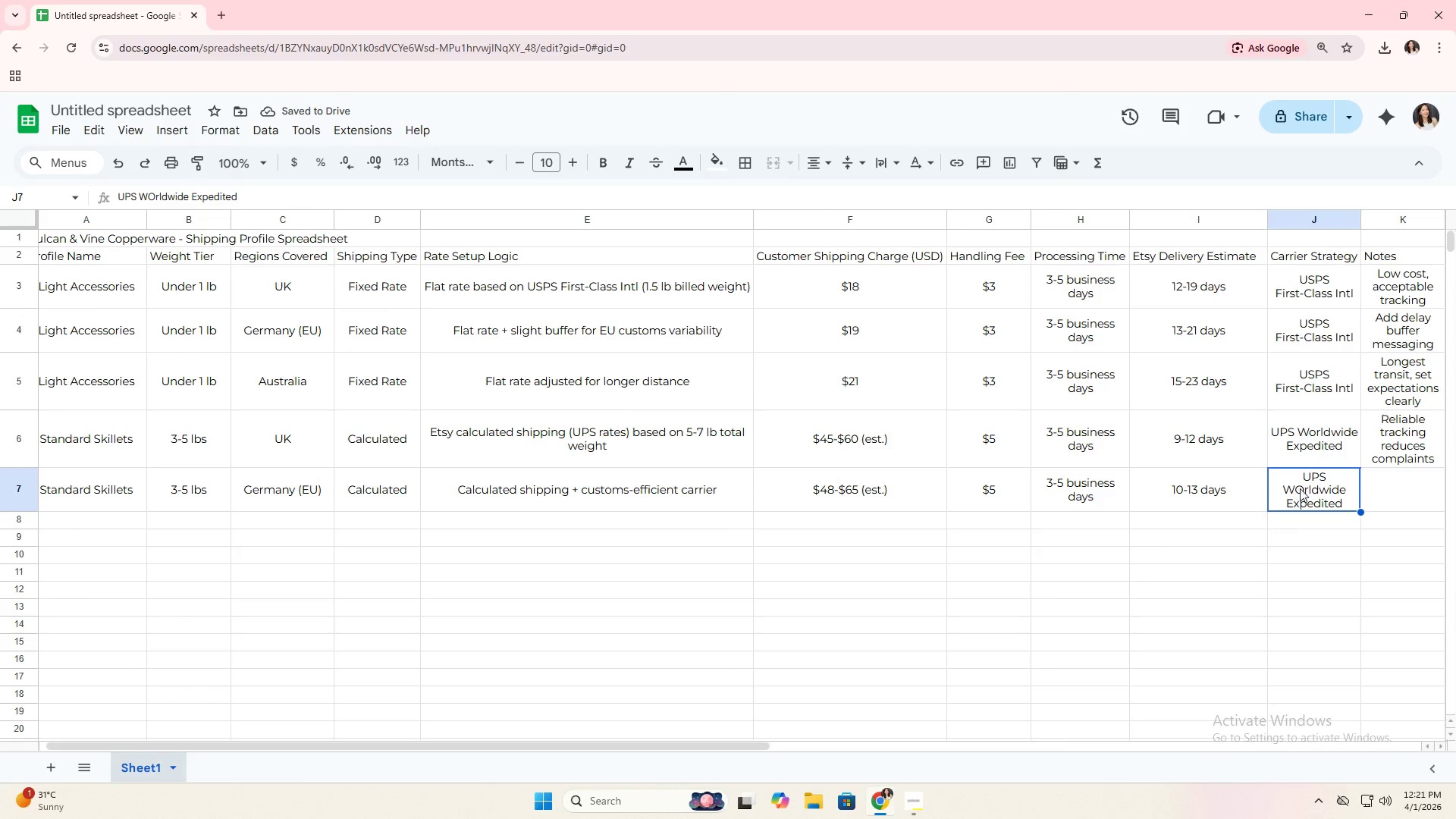 
double_click([1301, 488])
 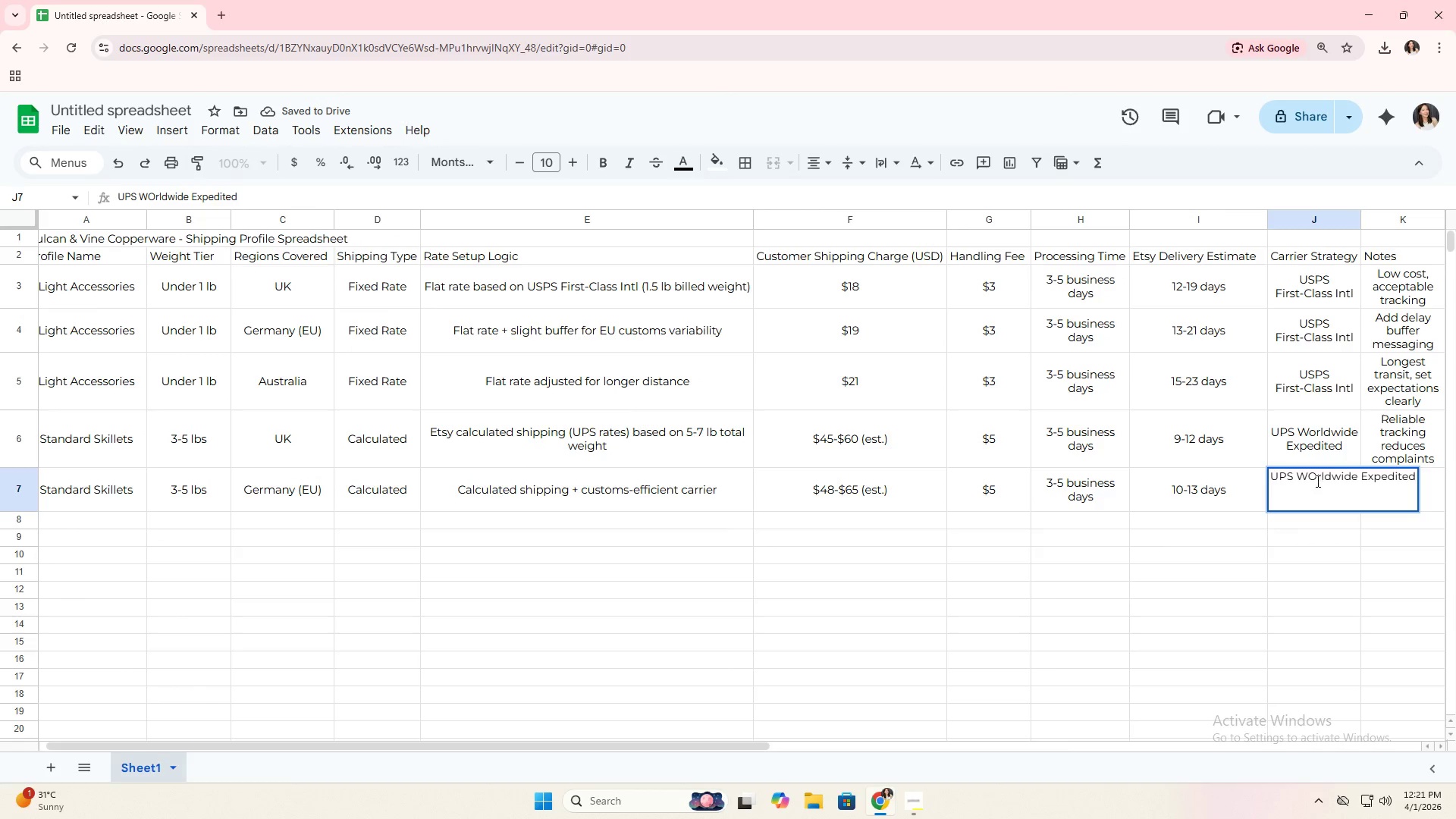 
left_click([1316, 480])
 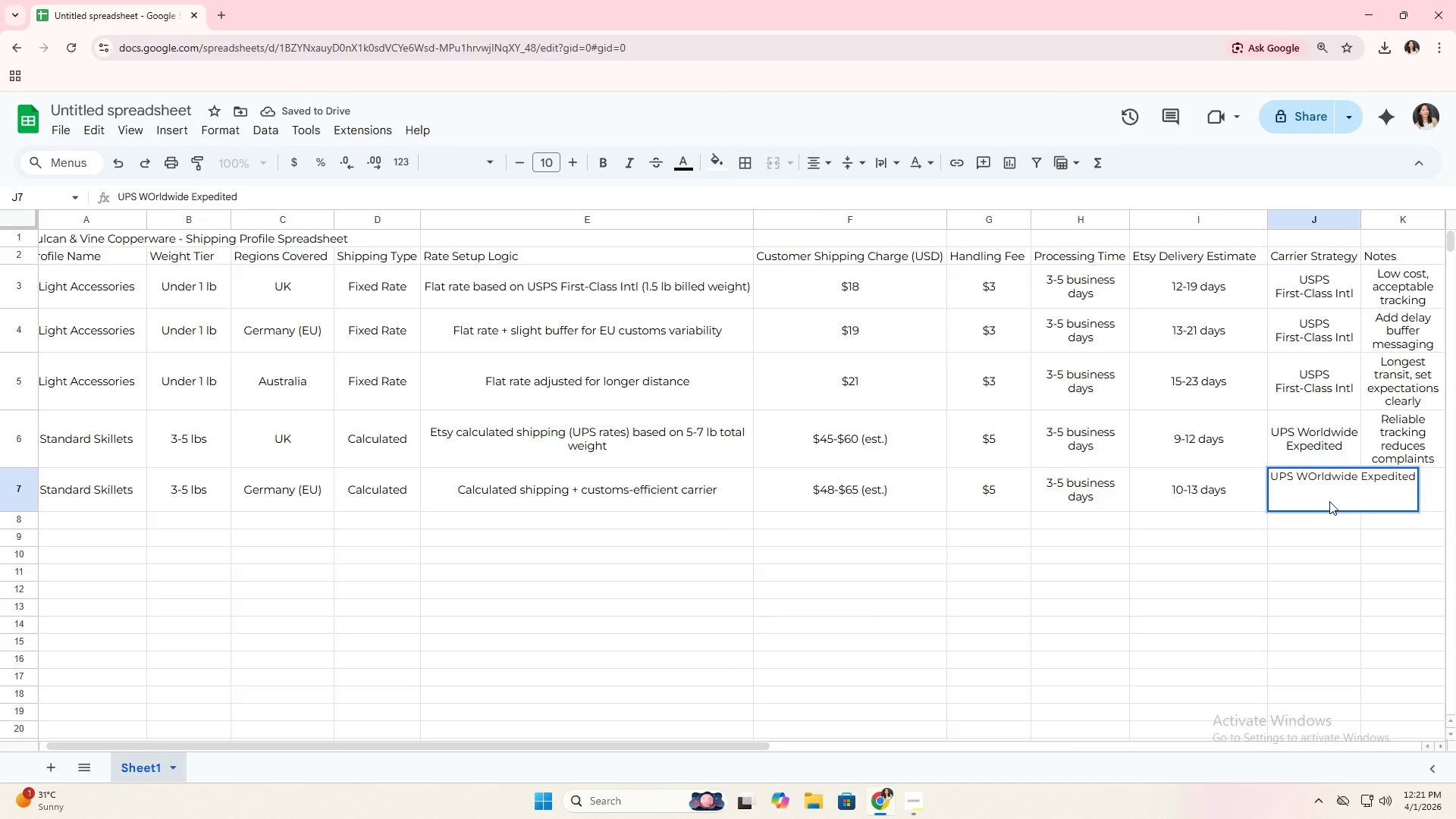 
key(Backspace)
 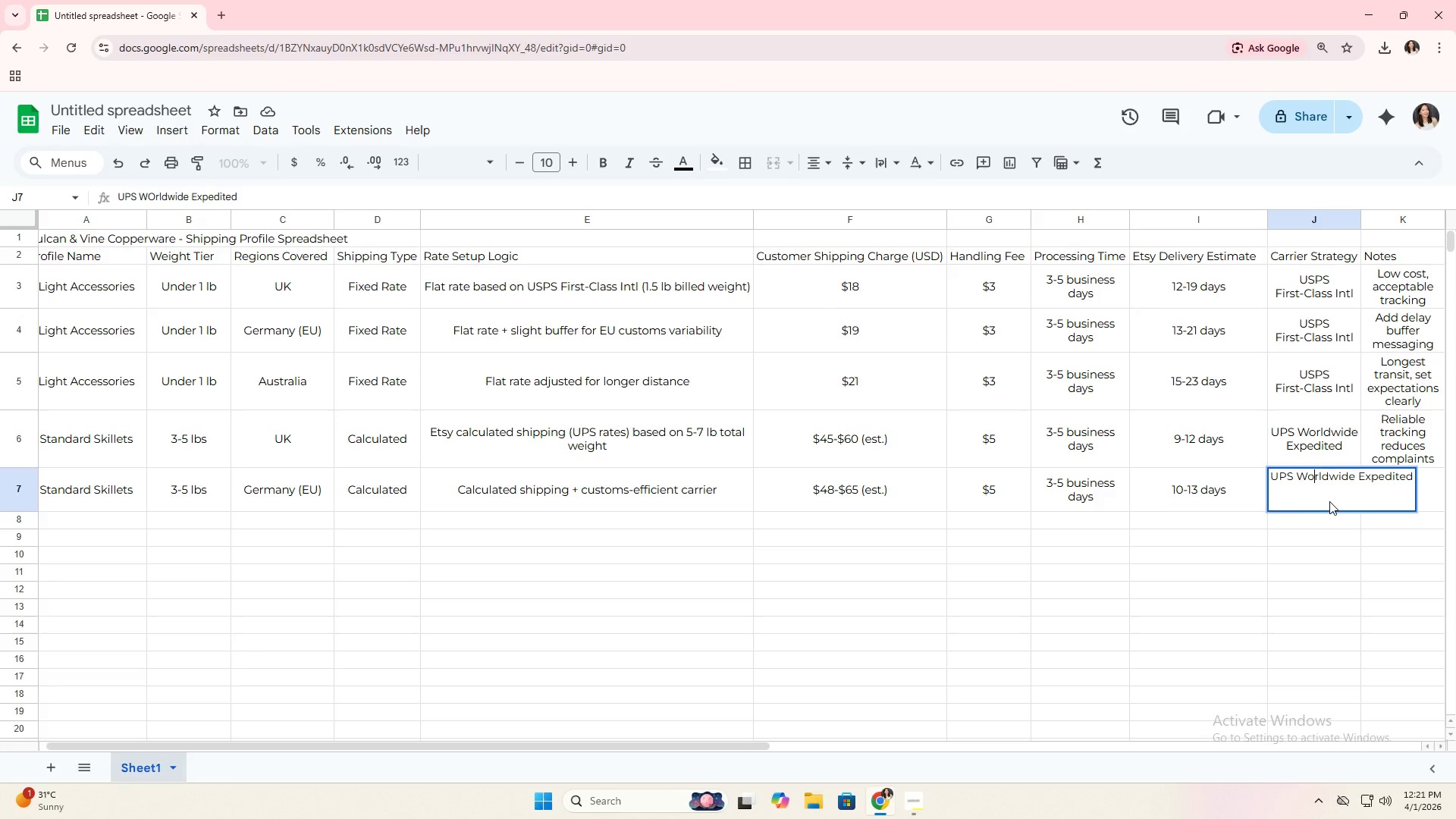 
key(O)
 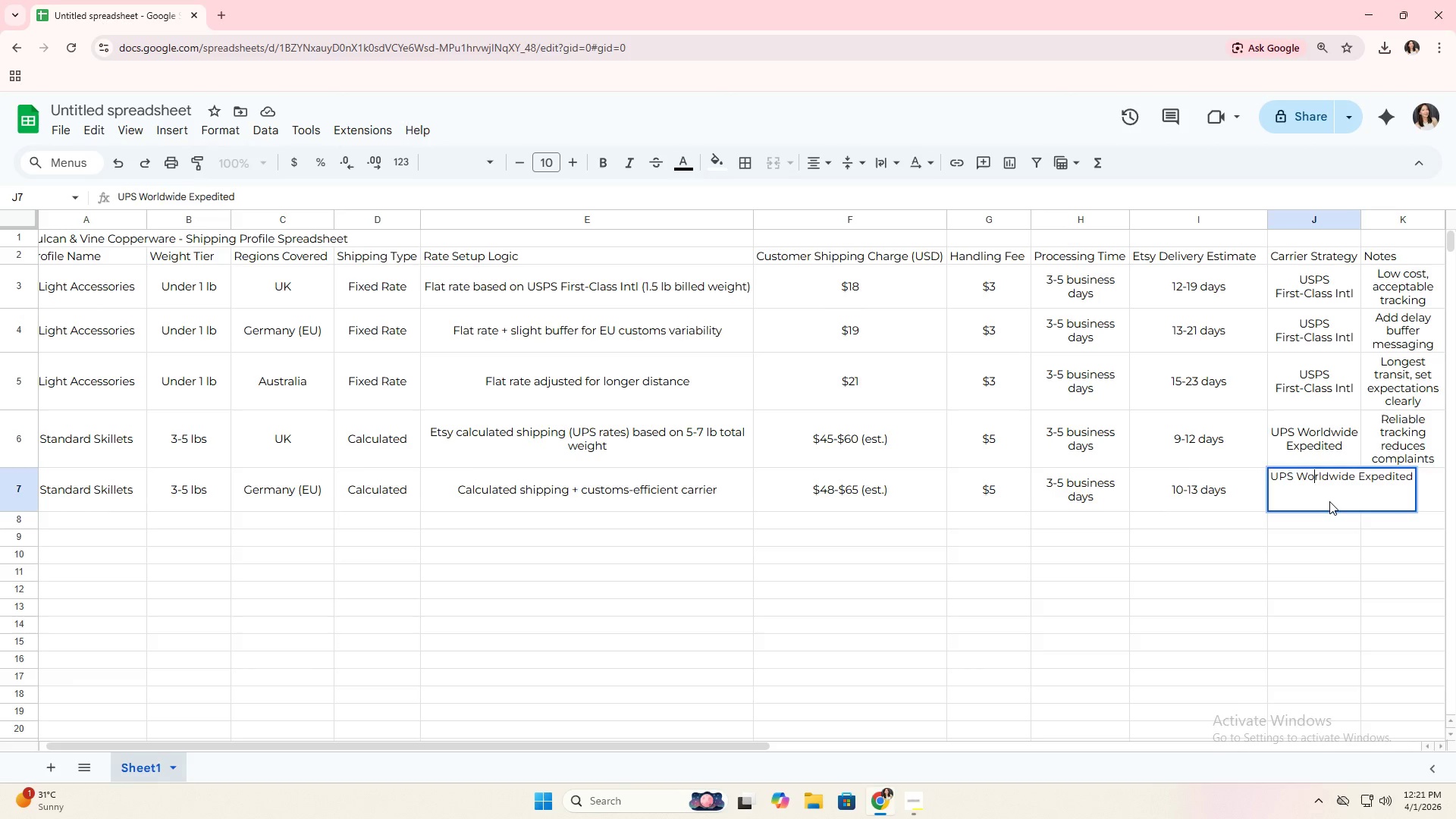 
key(Tab)
 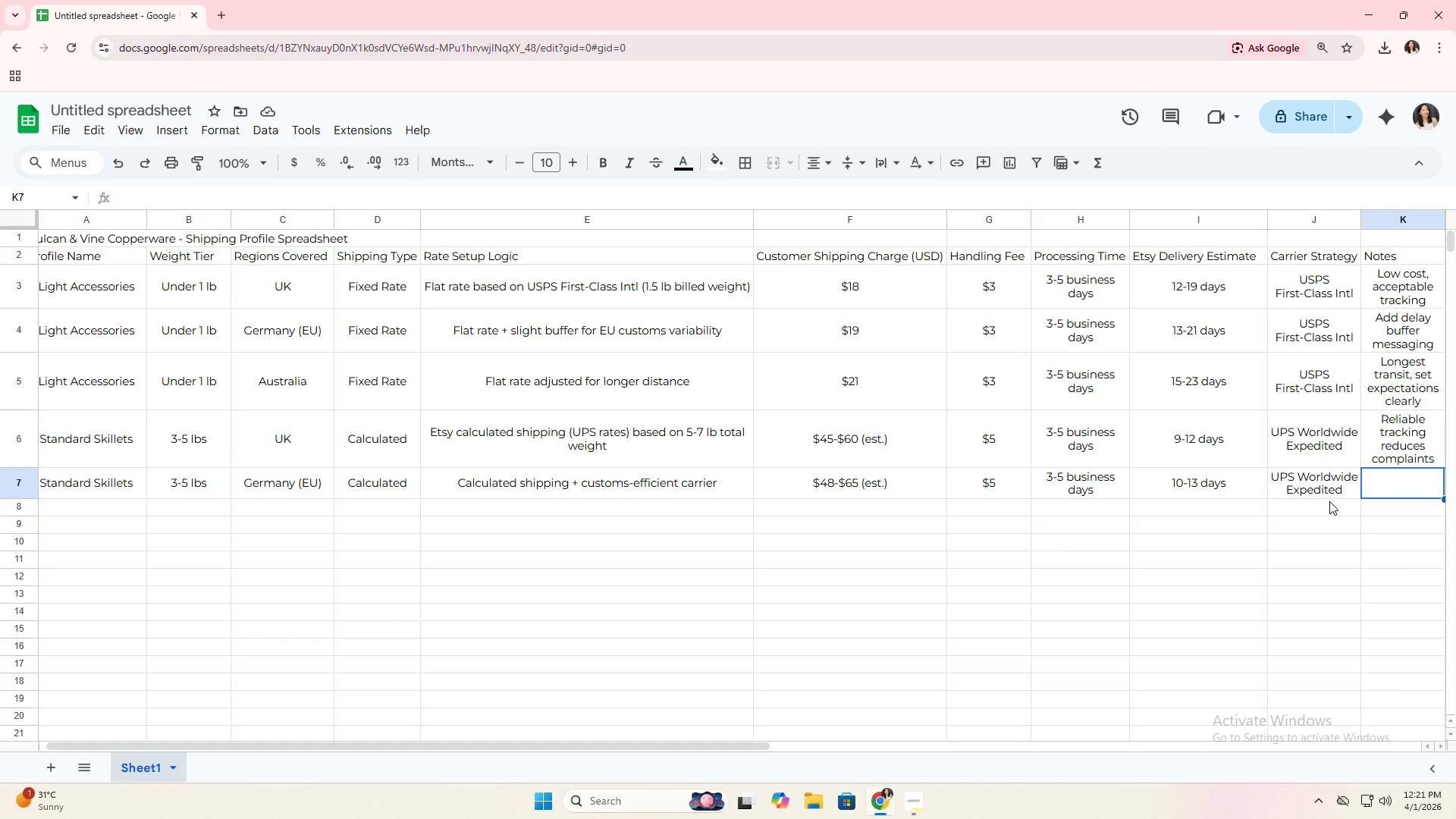 
wait(7.55)
 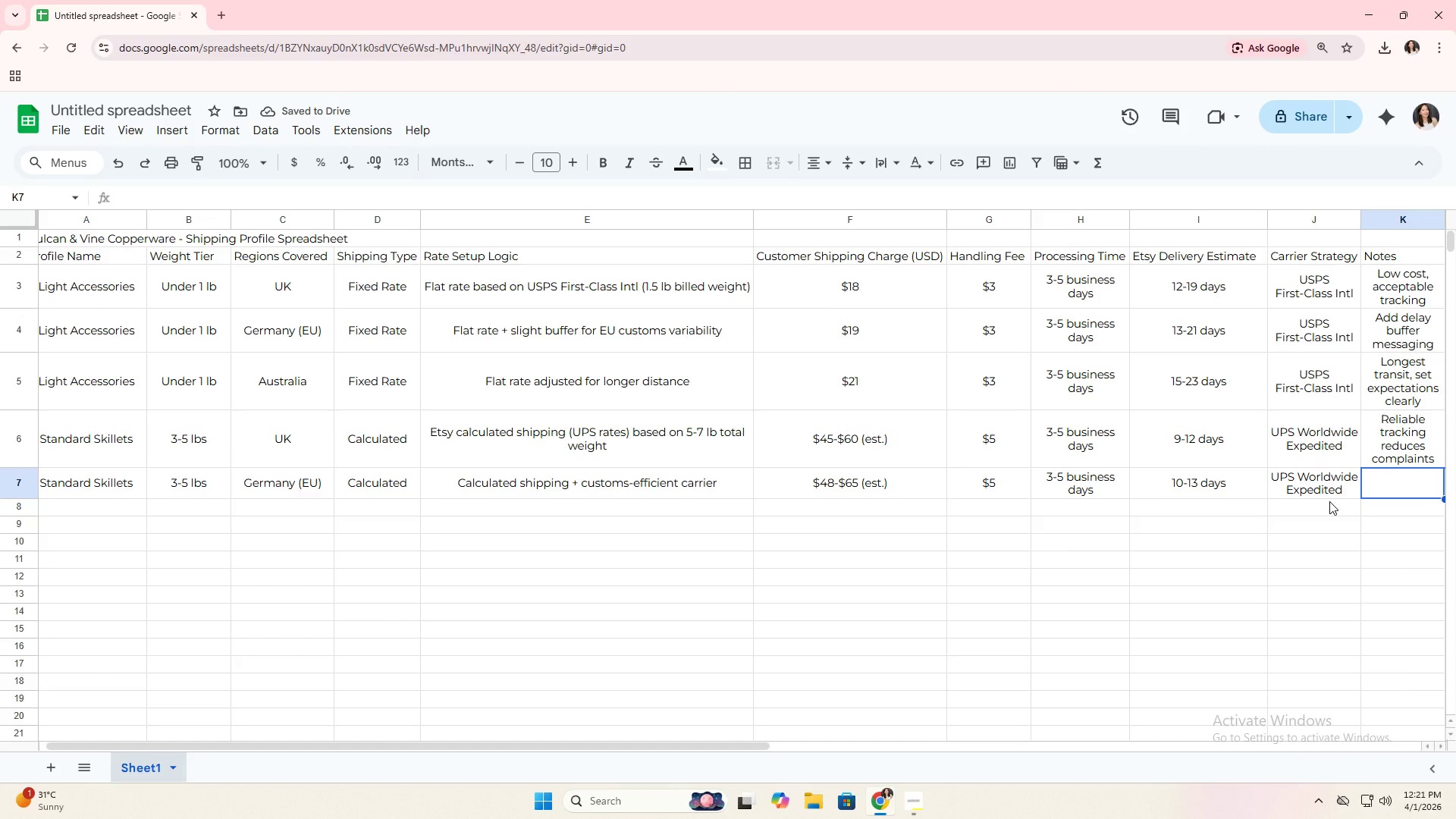 
type(V)
key(Backspace)
type(Better EU delivery success rate)
 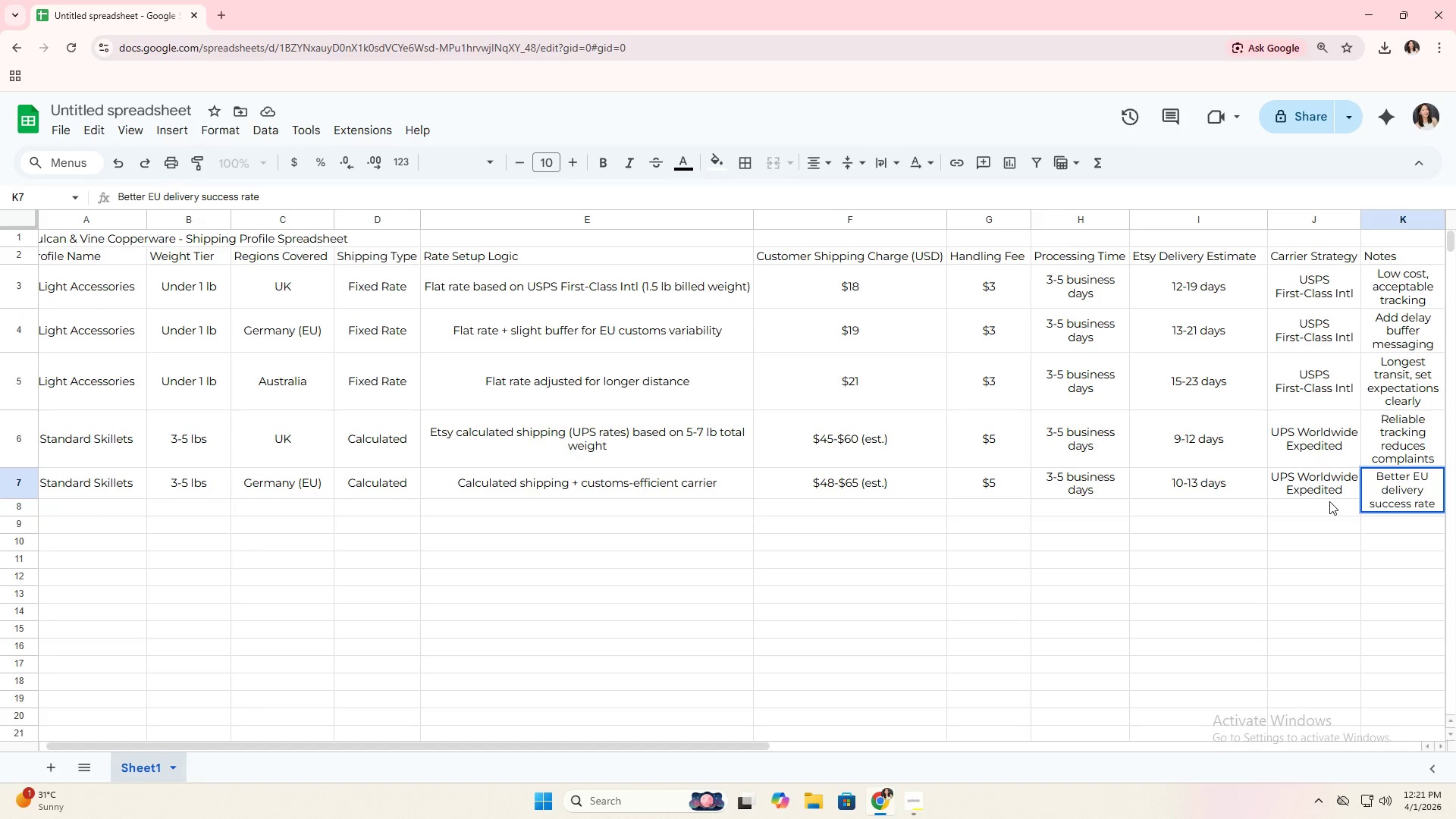 
left_click([883, 538])
 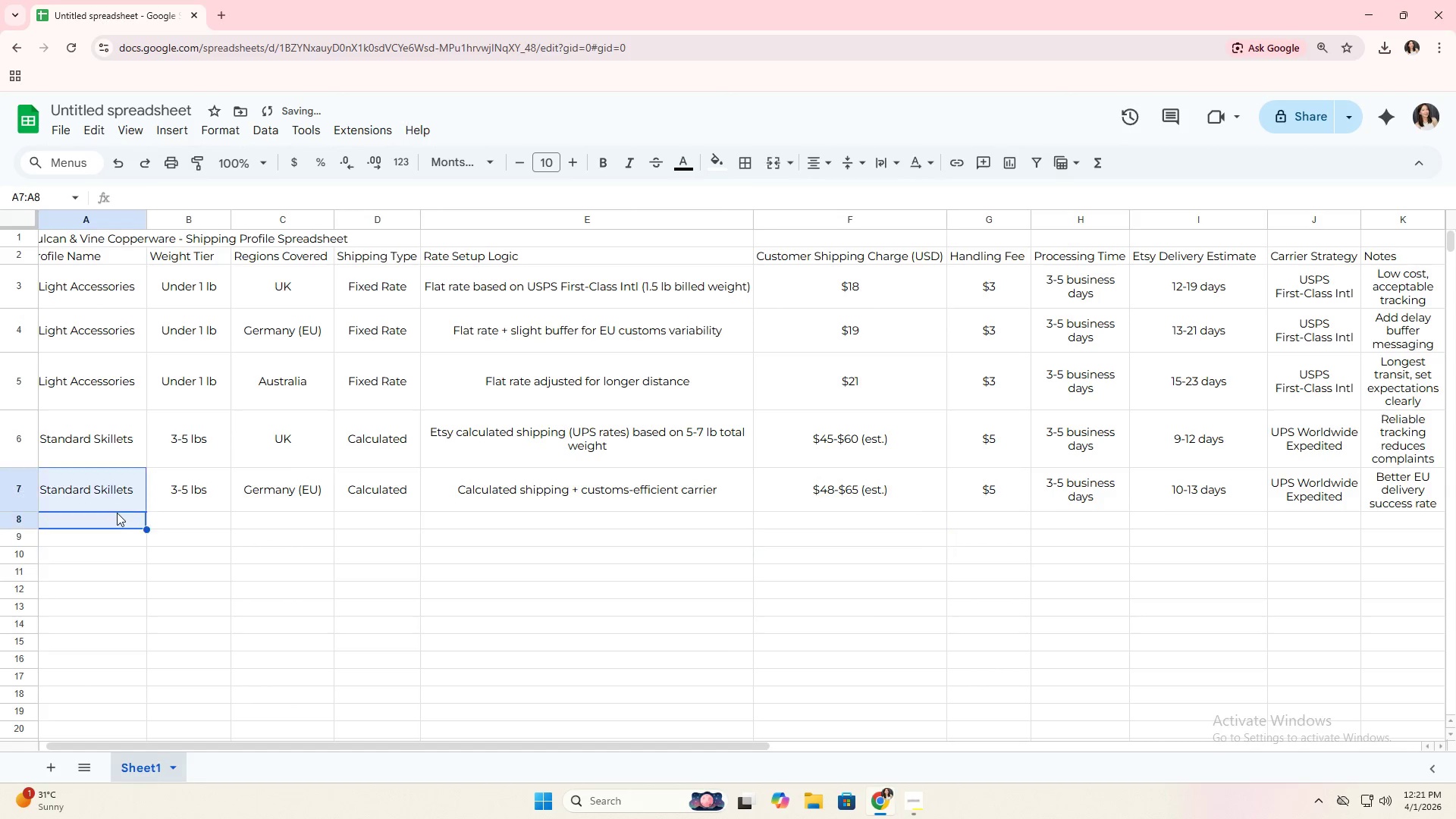 
double_click([121, 517])
 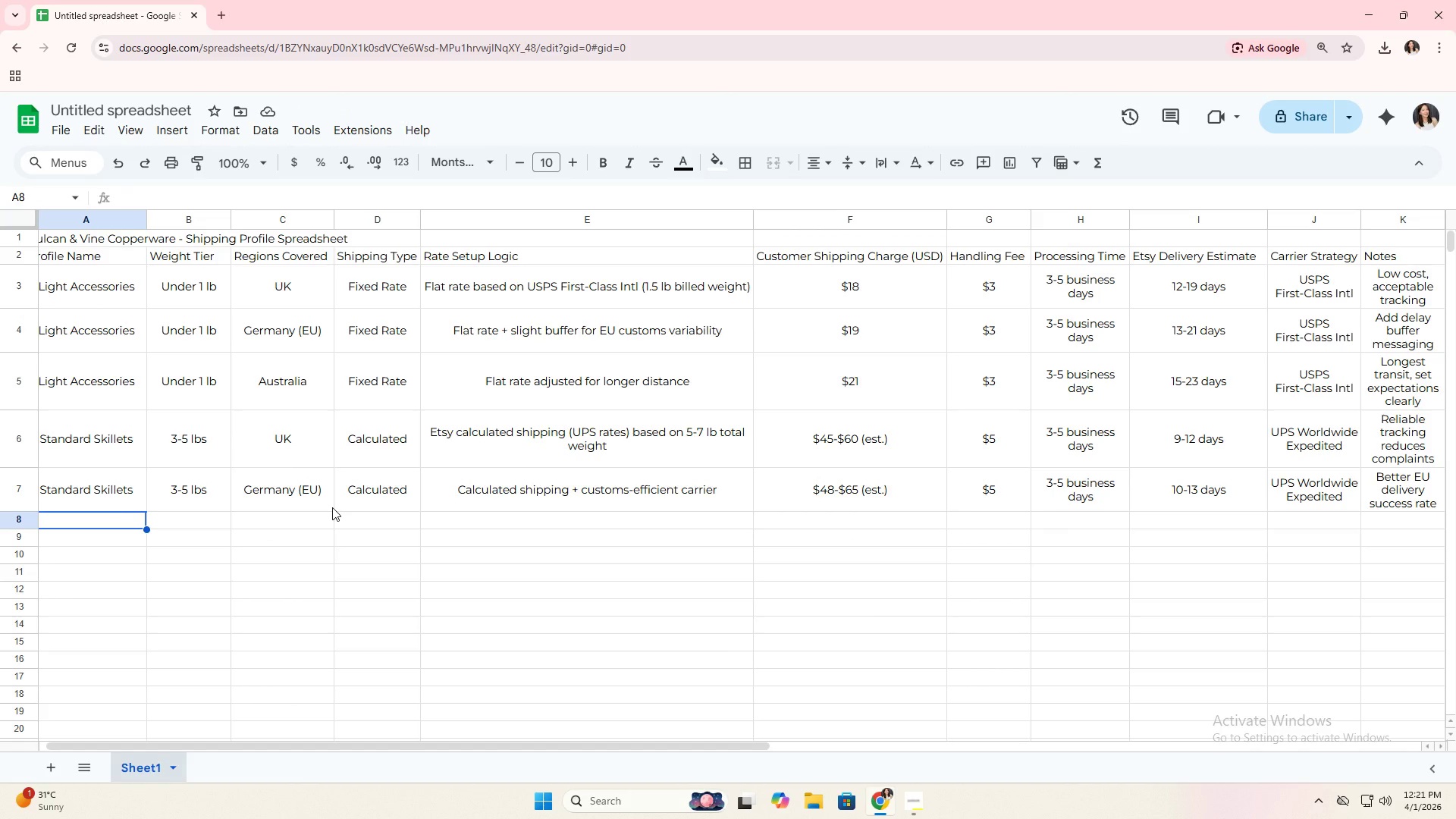 
type(Standard s)
key(Backspace)
type(S)
key(Backspace)
key(Backspace)
type(Skillets)
key(Tab)
type(3-5 lbs)
key(Tab)
type(Austa)
key(Backspace)
type(ralia)
key(Tab)
type(Ca;)
key(Backspace)
type(lculated)
key(Tab)
type(Higer)
key(Backspace)
key(Backspace)
type(her)
 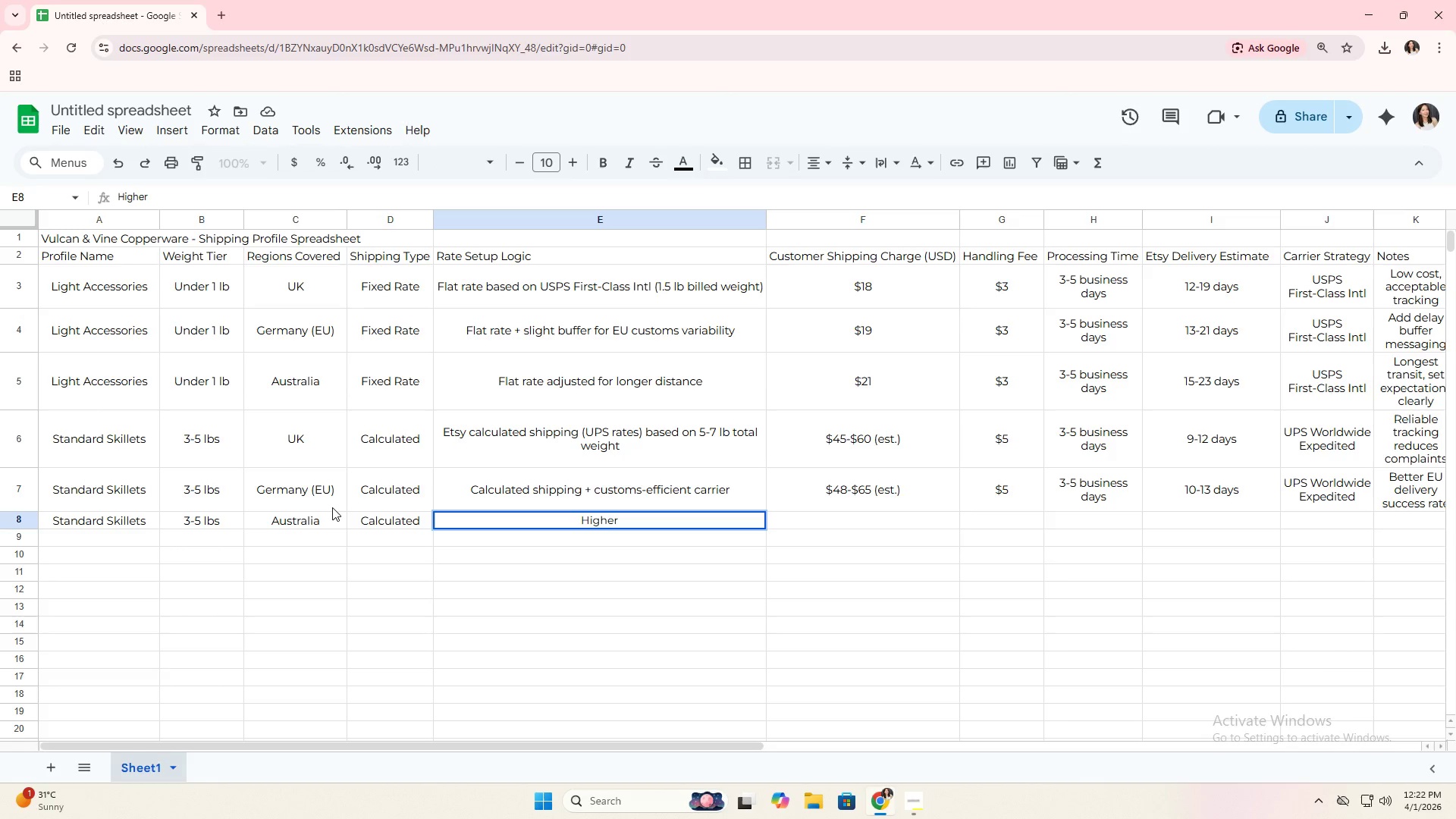 
wait(10.3)
 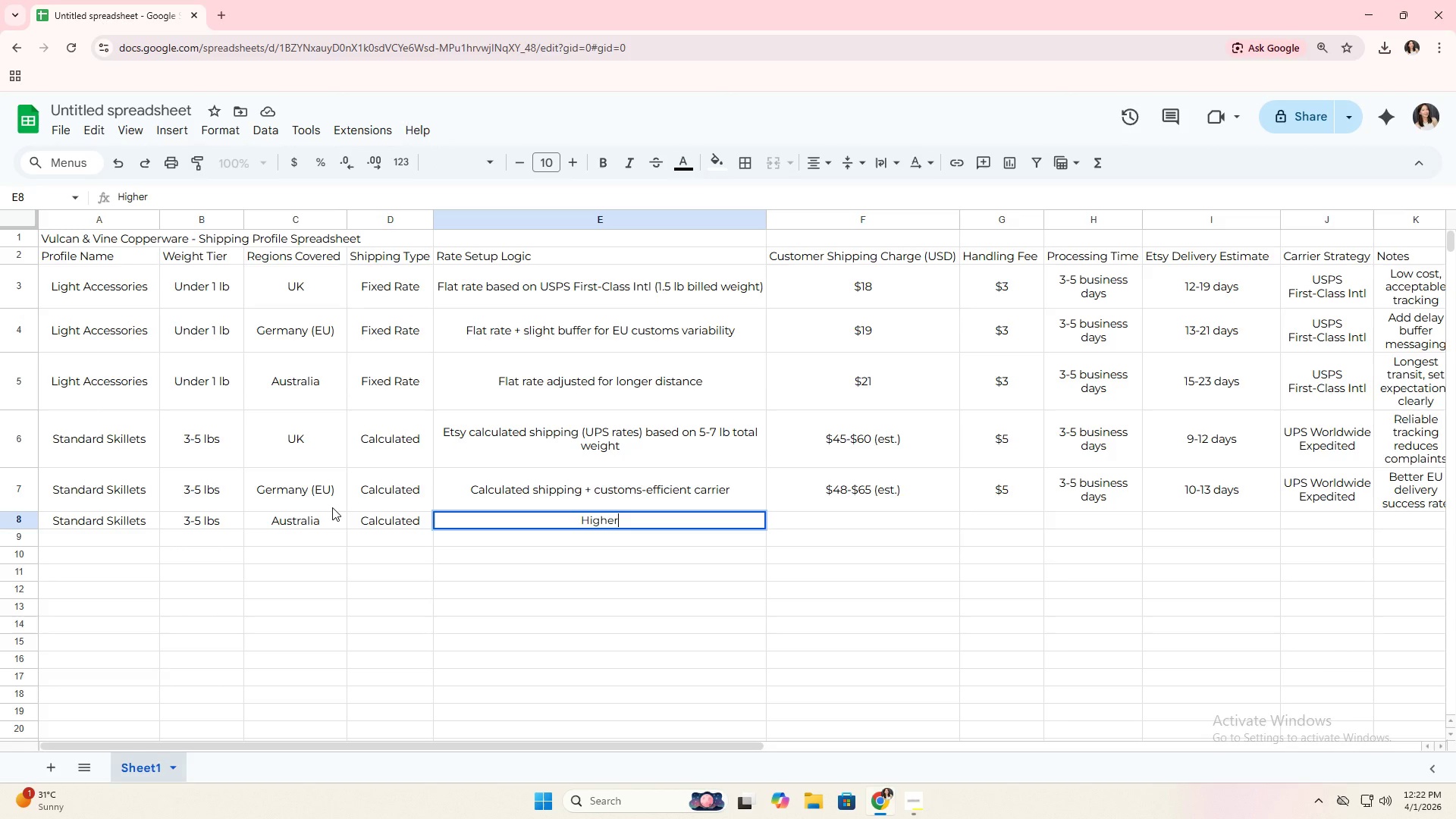 
type( zone pricing via UPS)
key(Tab)
type($55-%)
key(Backspace)
type($75 (est.))
key(Tab)
 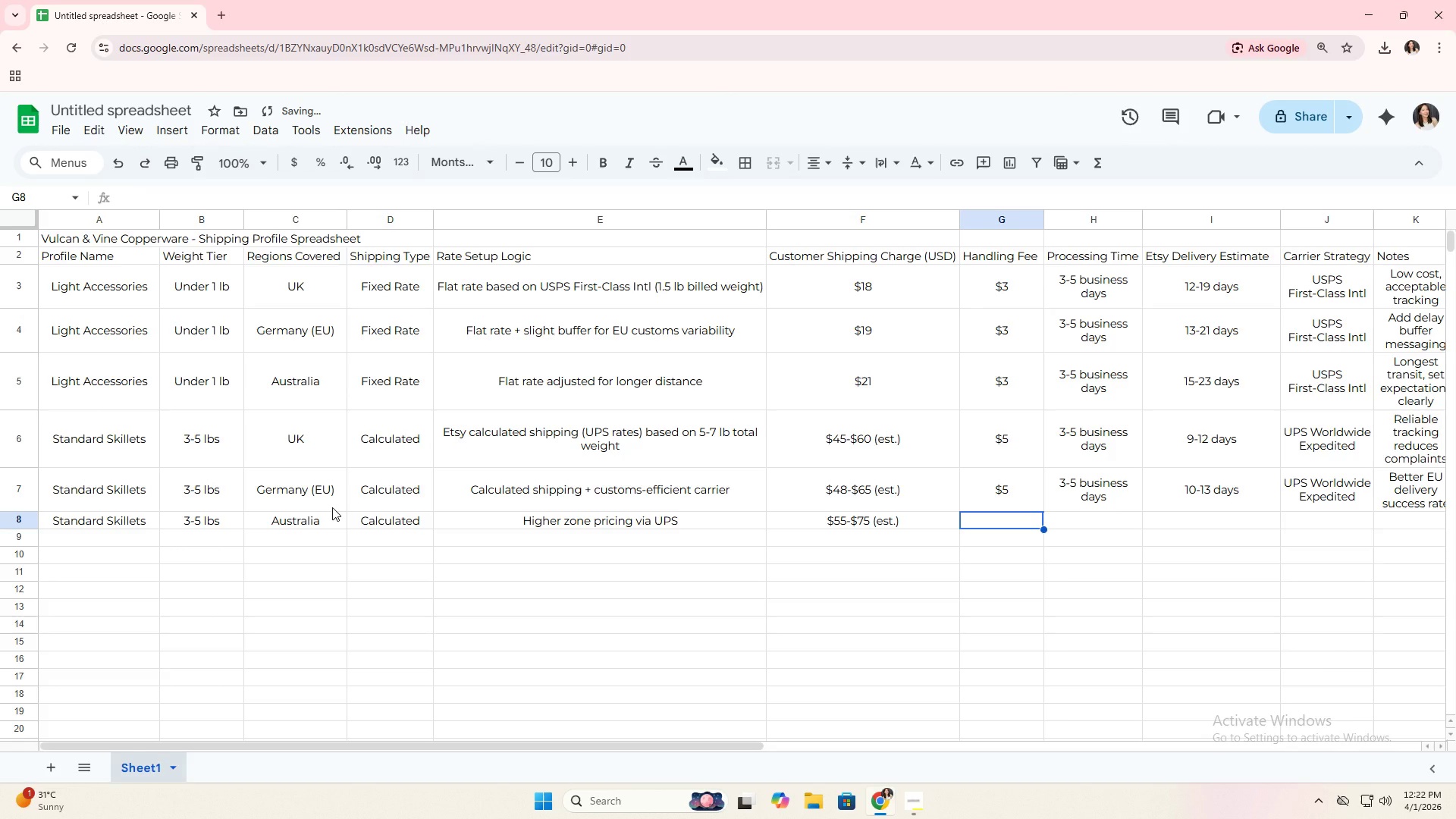 
wait(6.19)
 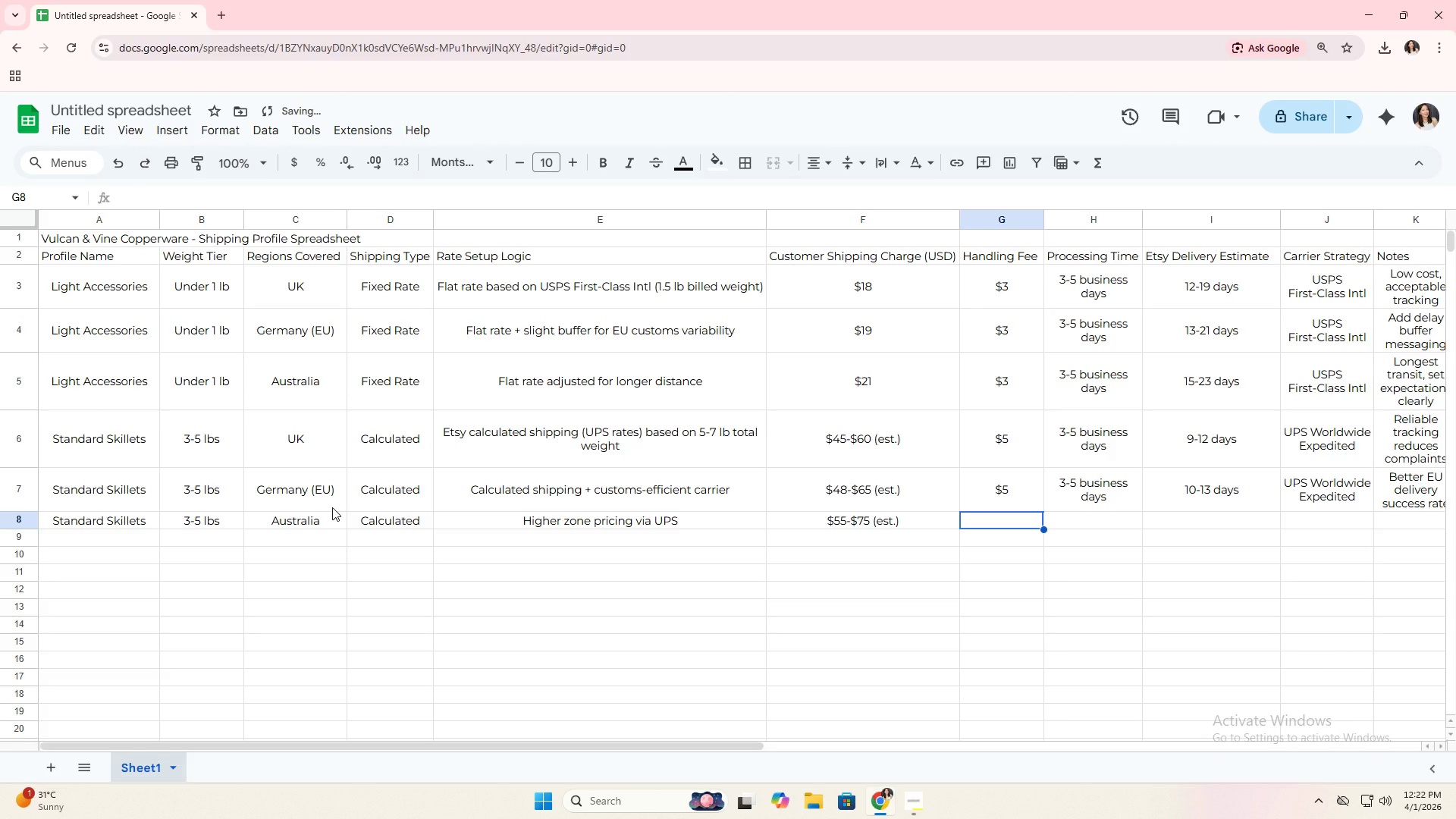 
type(3-5)
key(Backspace)
key(Backspace)
type($)
key(Backspace)
key(Backspace)
type($5)
 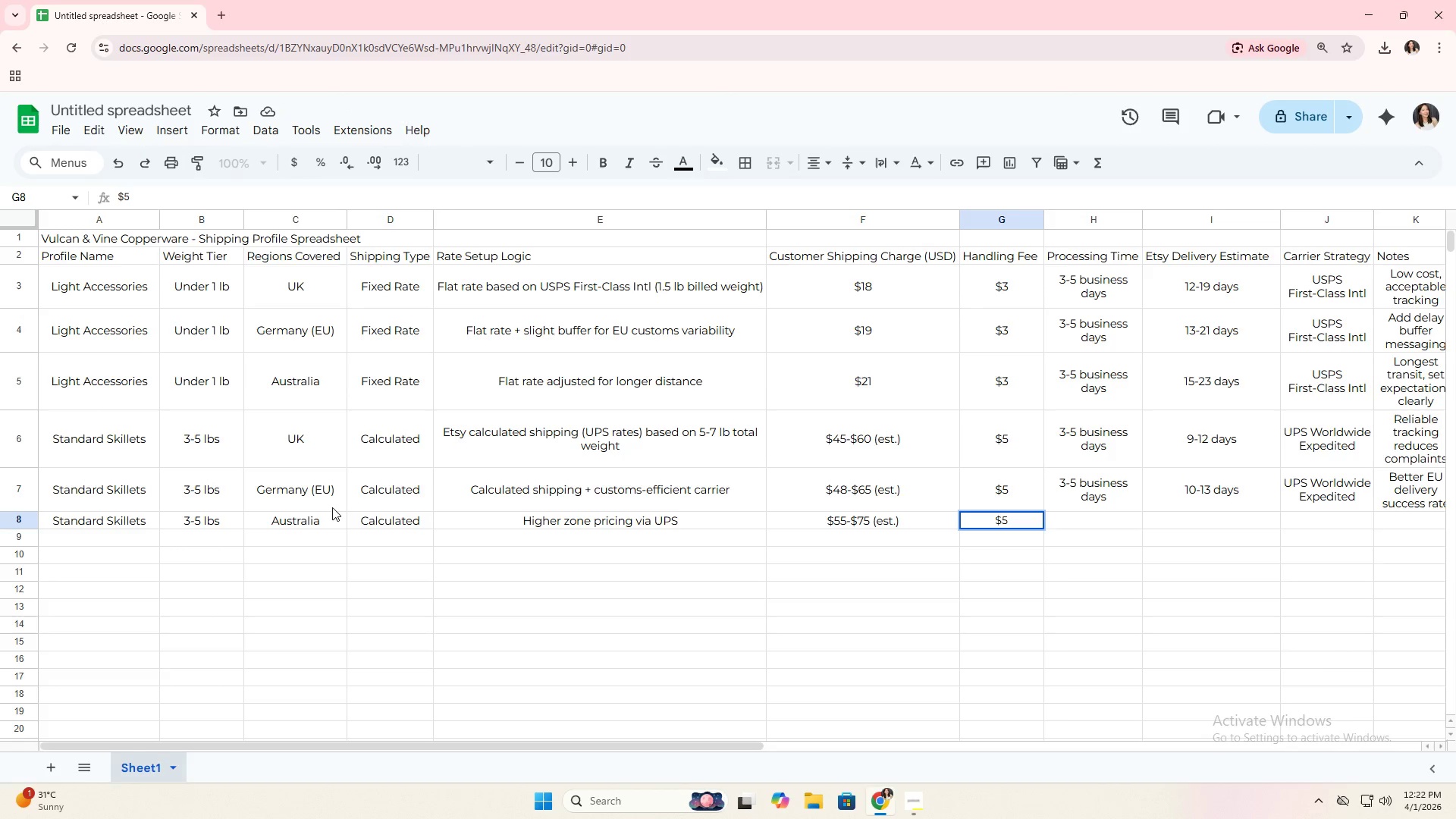 
key(Tab)
type(3-5busi)
key(Backspace)
key(Backspace)
key(Backspace)
type( )
key(Backspace)
key(Backspace)
type( busie)
key(Backspace)
type(ness days)
key(Tab)
 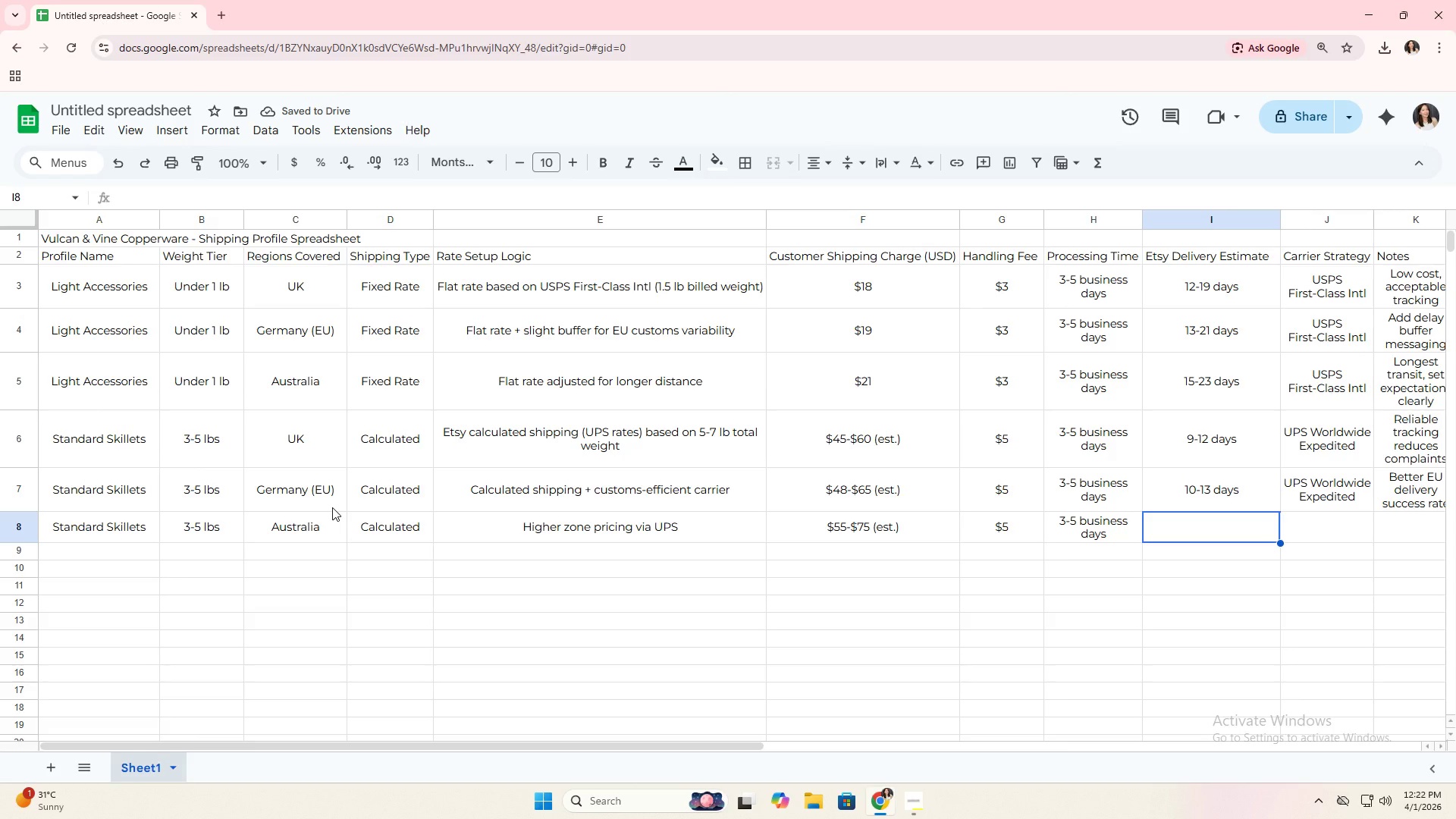 
type(11-15 days)
key(Tab)
type(UPS Worldwide Expedited)
key(Tab)
 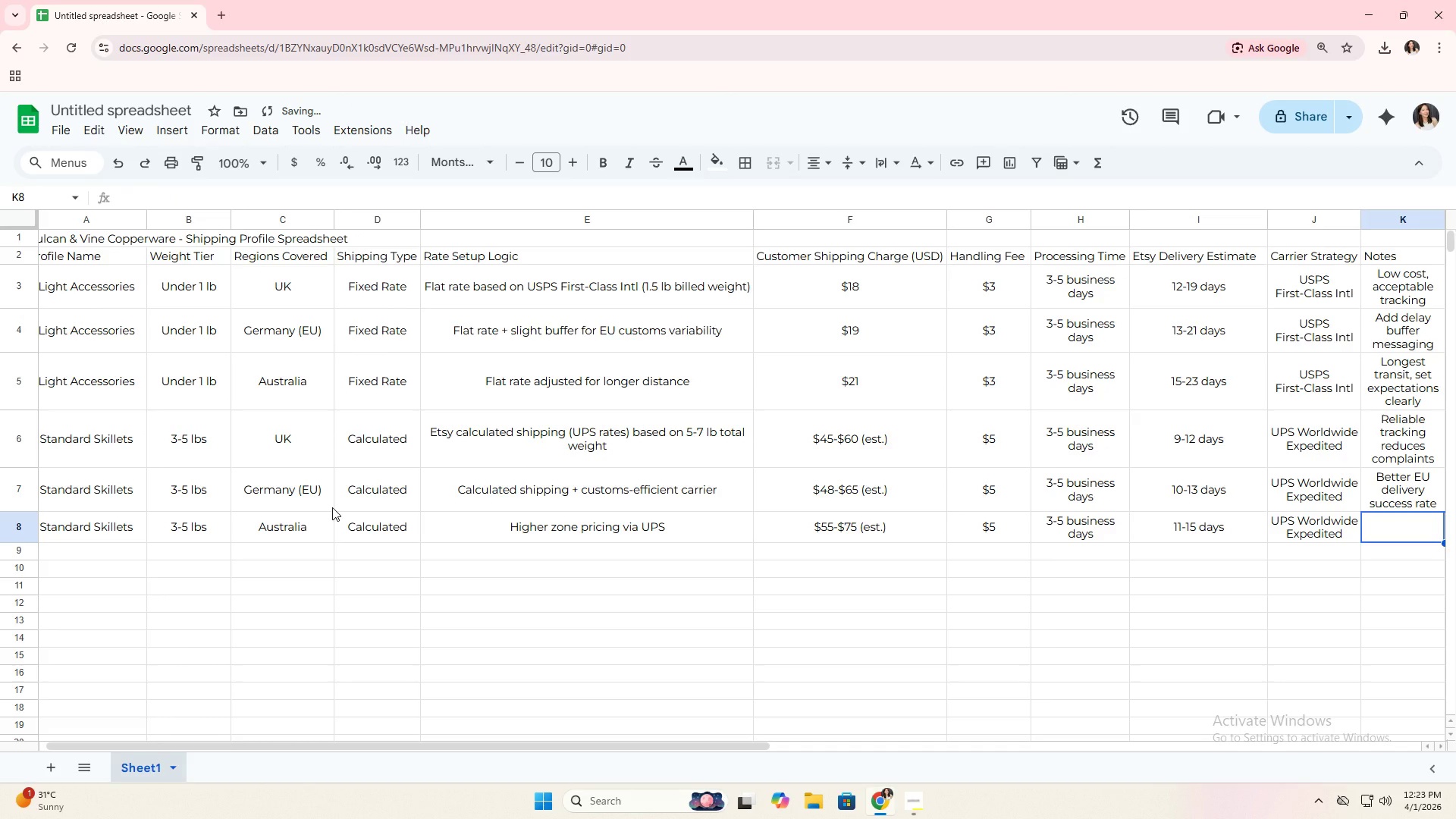 
wait(7.59)
 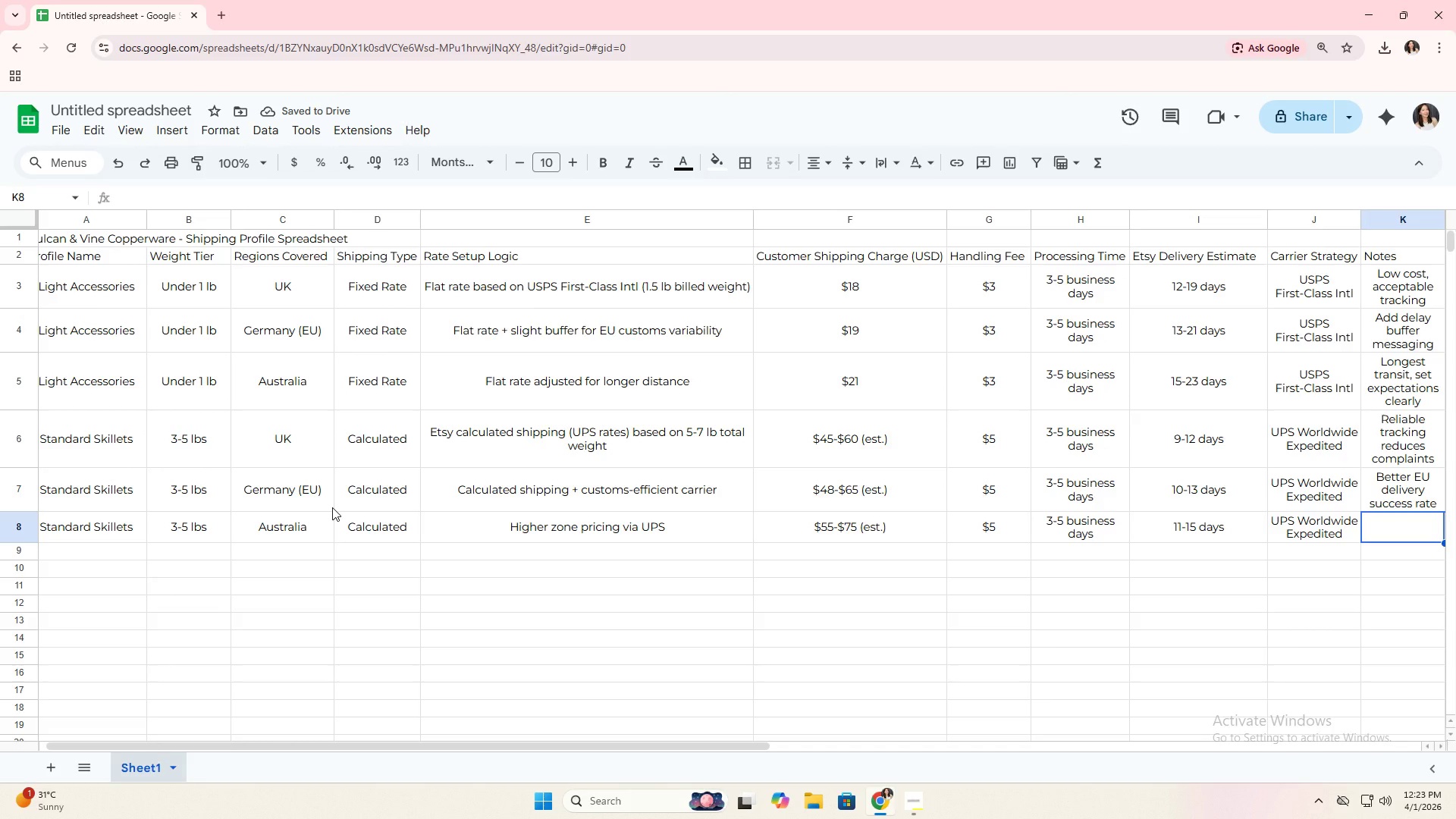 
type(COm)
key(Backspace)
key(Backspace)
type(p)
key(Backspace)
type(onsistent delivery times)
 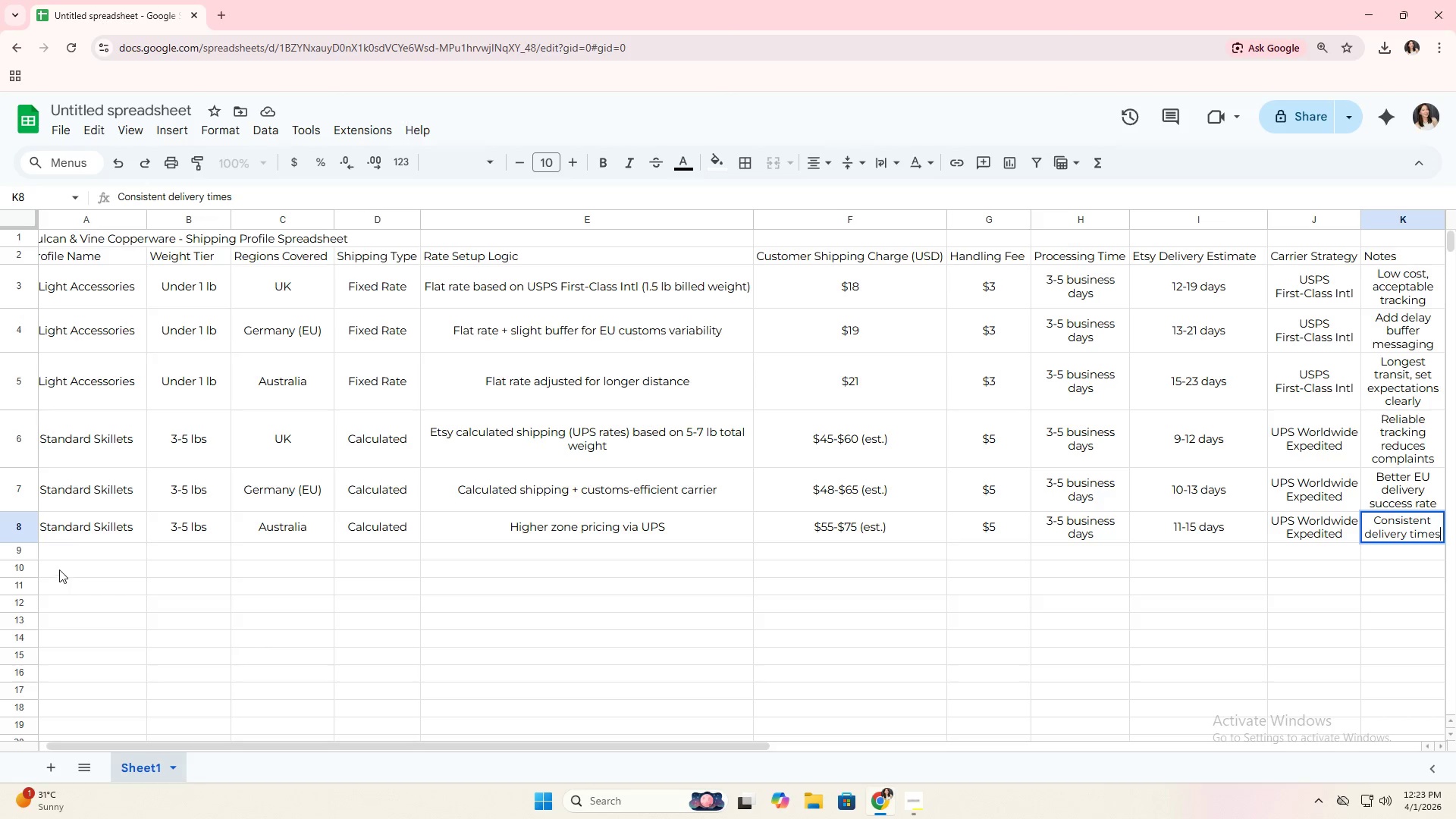 
left_click([72, 556])
 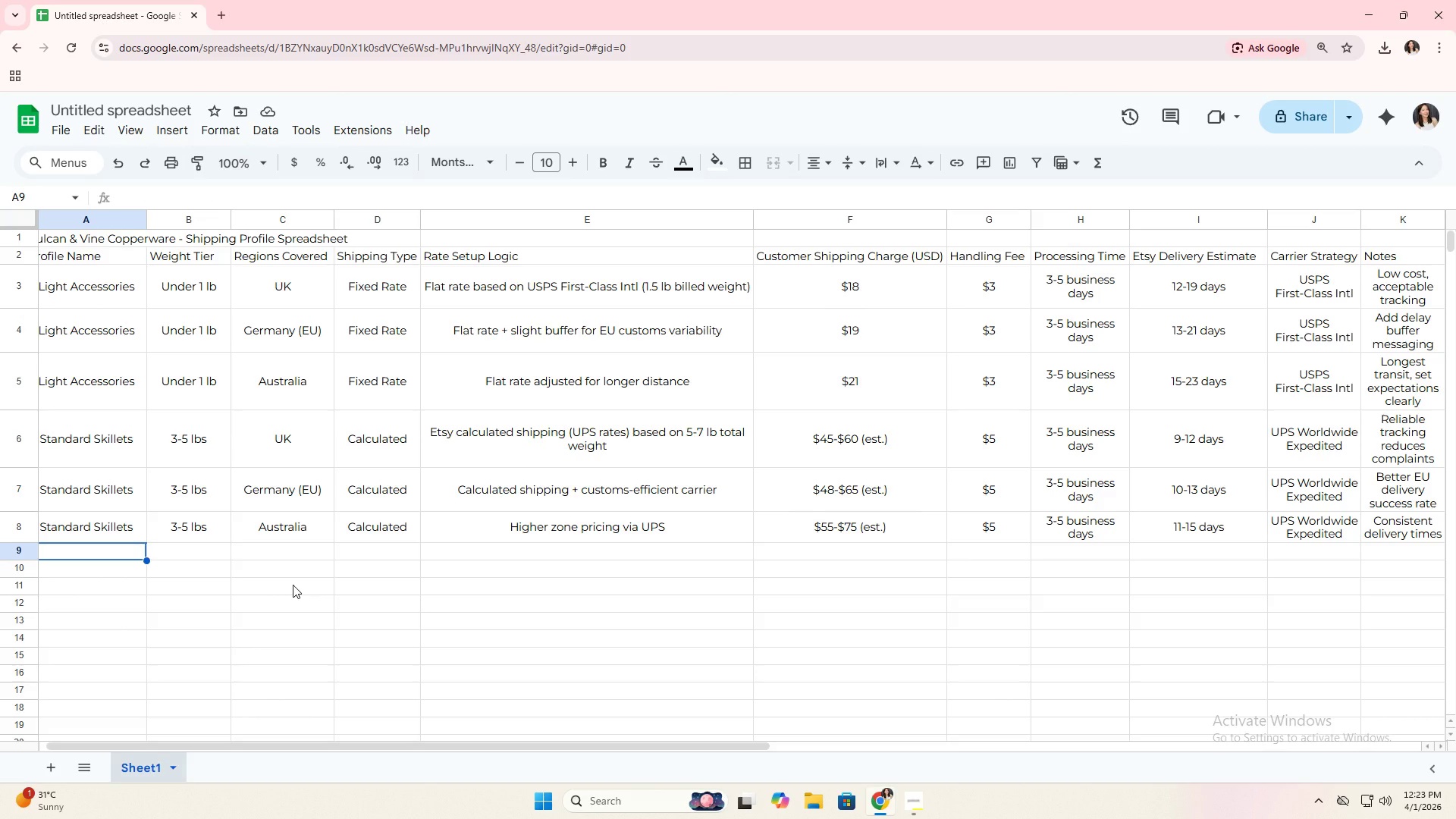 
wait(12.84)
 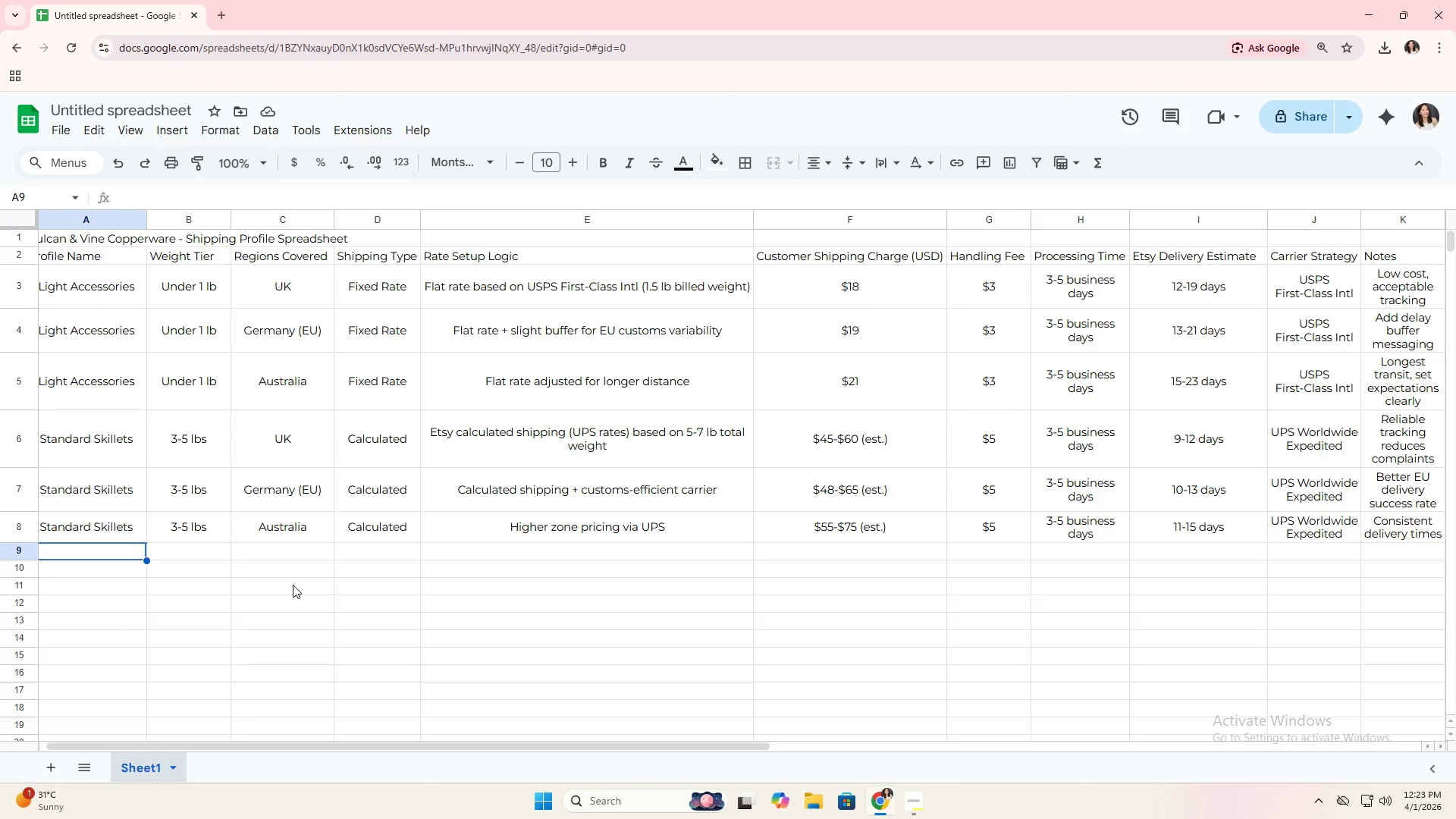 
type(Legacy Dutch Ovens)
key(Tab)
type(10-15 lbs)
key(Tab)
 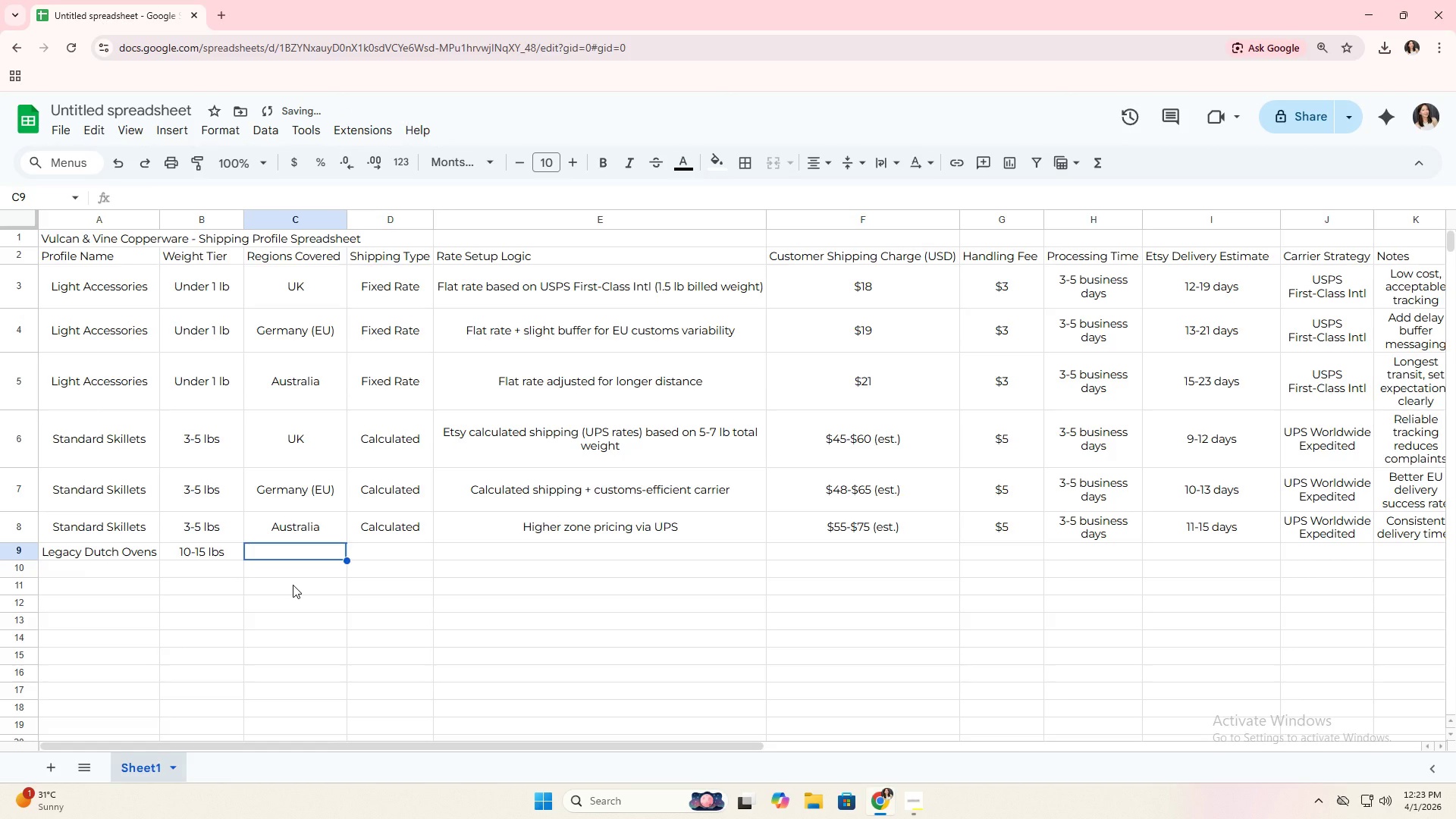 
wait(9.11)
 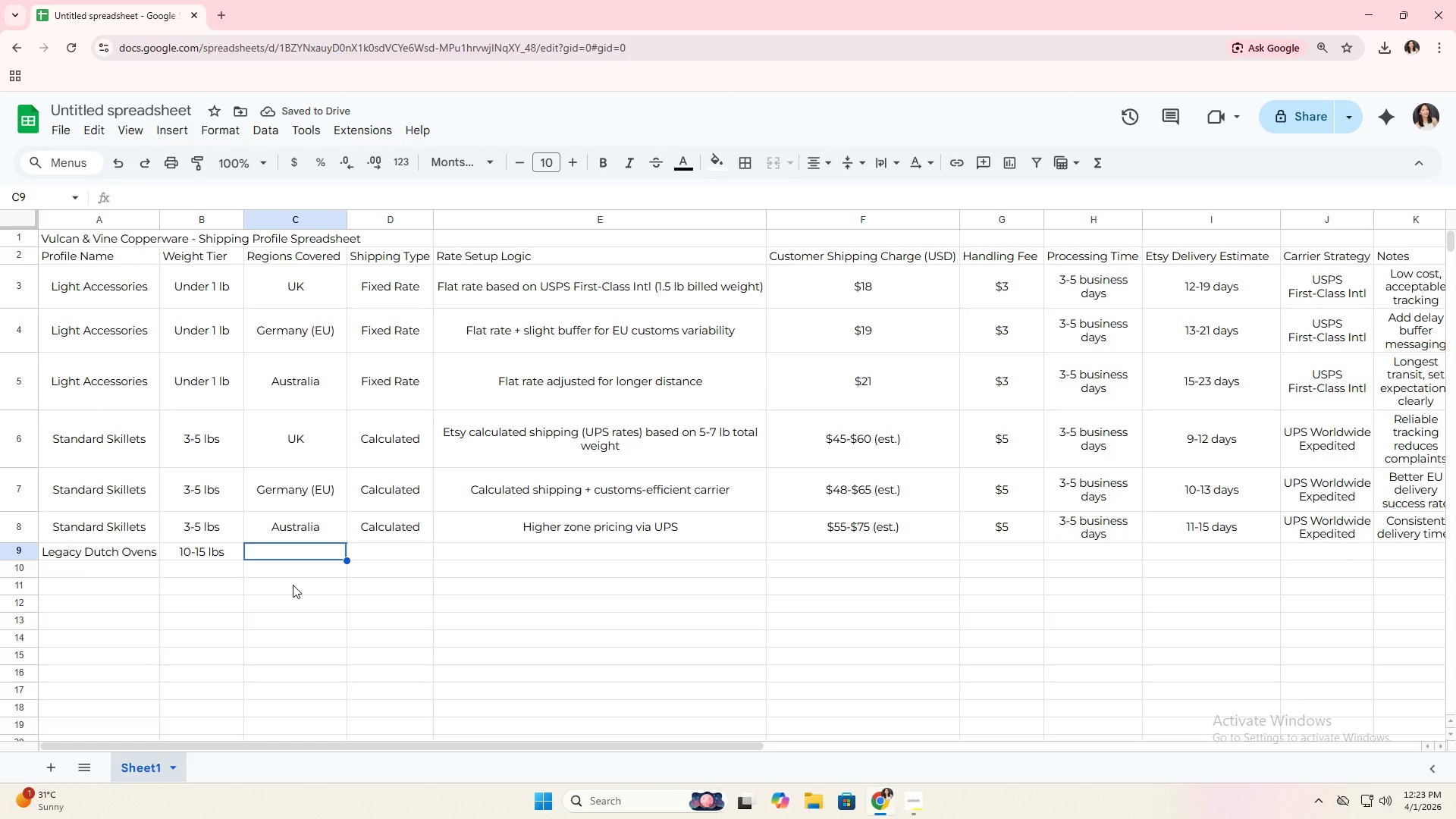 
type(UK)
key(Tab)
type(Cal)
key(Tab)
 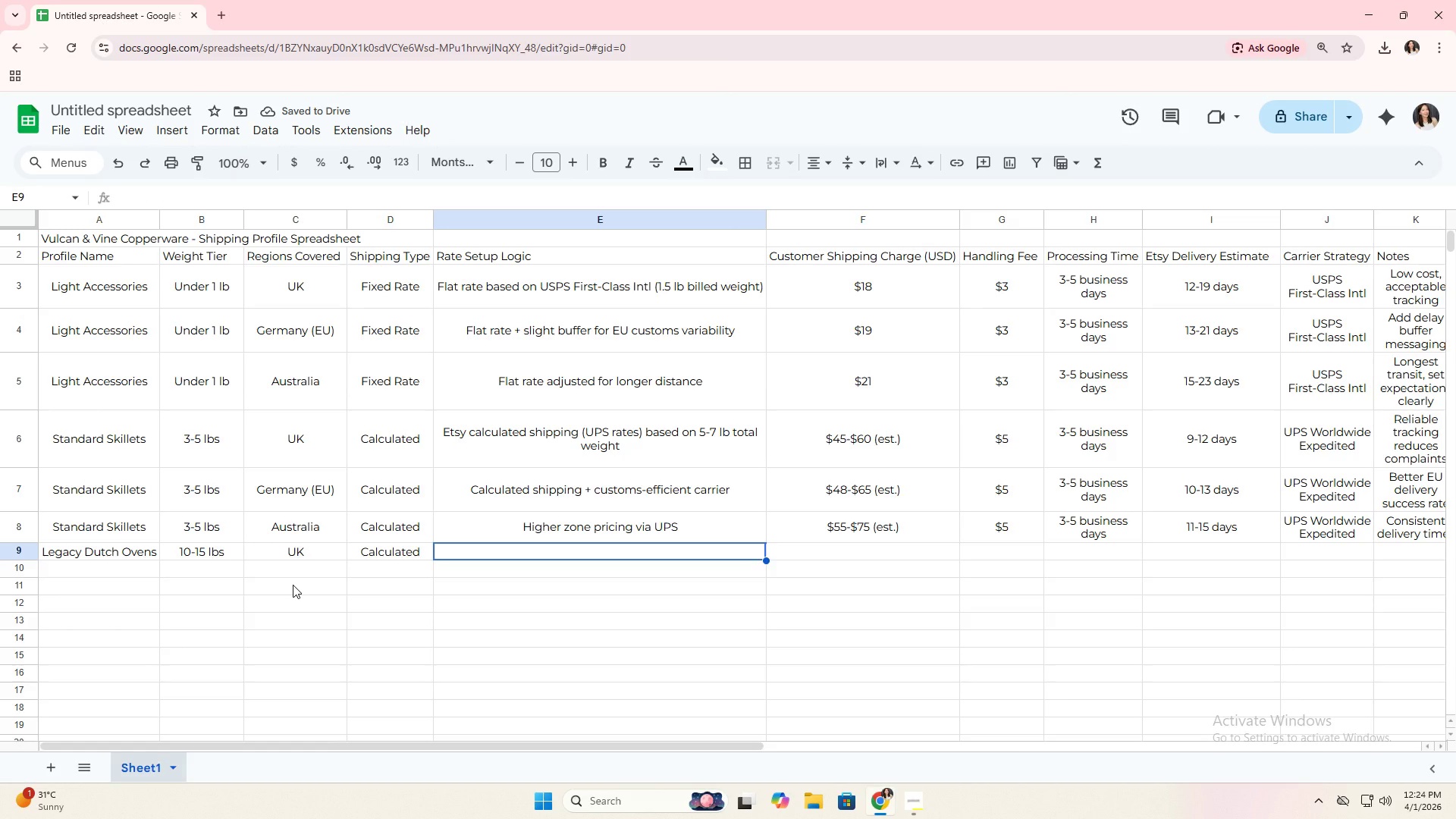 
type(Calculated shioo)
key(Backspace)
key(Backspace)
type(pping using Ups)
key(Backspace)
key(Backspace)
type(PS high-weifg)
key(Backspace)
type(ht tier (13-18 lb billl)
key(Backspace)
type(ed()
key(Backspace)
type())
key(Tab)
type(95)
key(Backspace)
key(Backspace)
type($95-$130 (est.))
key(Tab)
 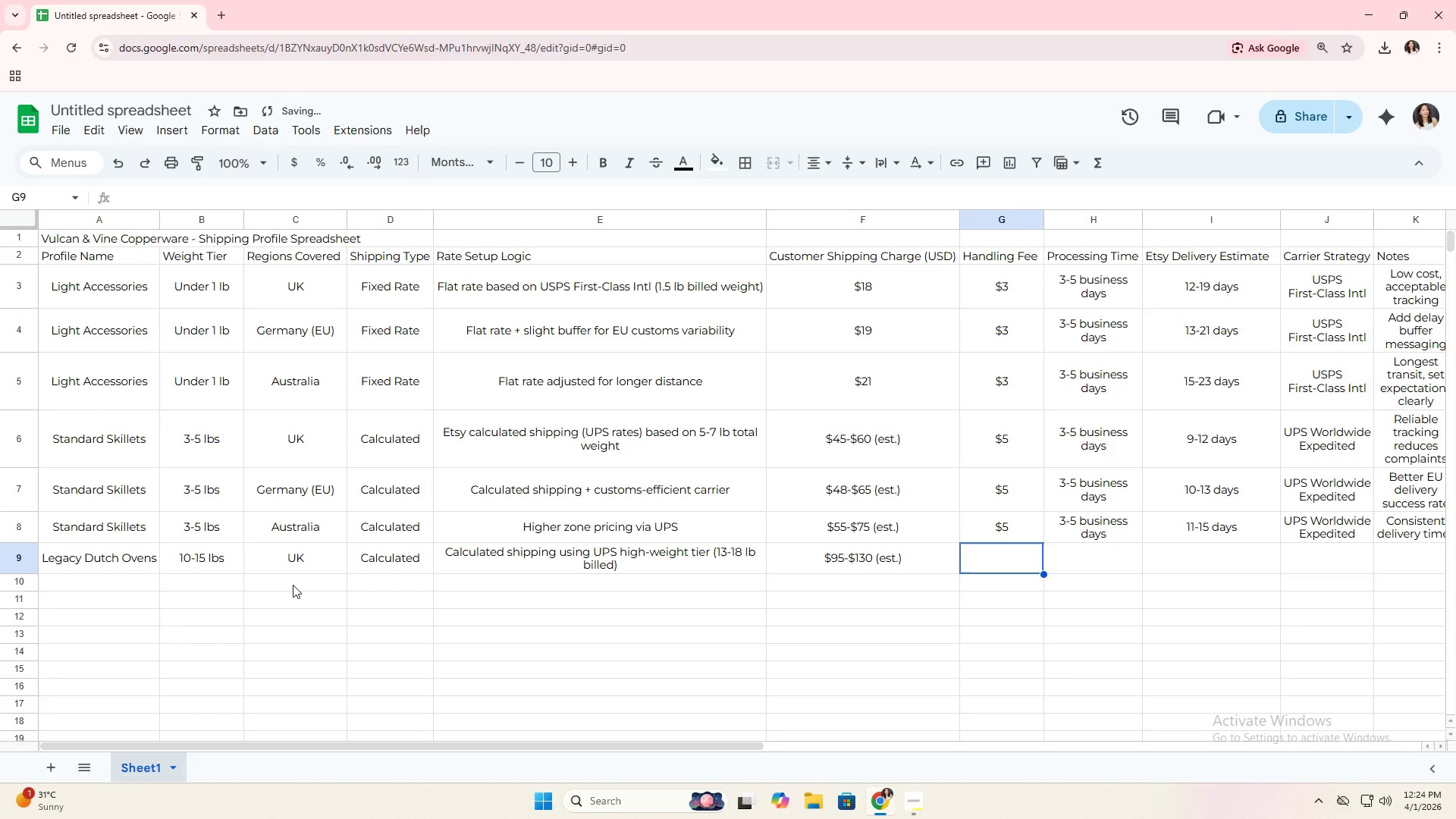 
type($10)
key(Tab)
type(3-5 business days)
key(Tab)
 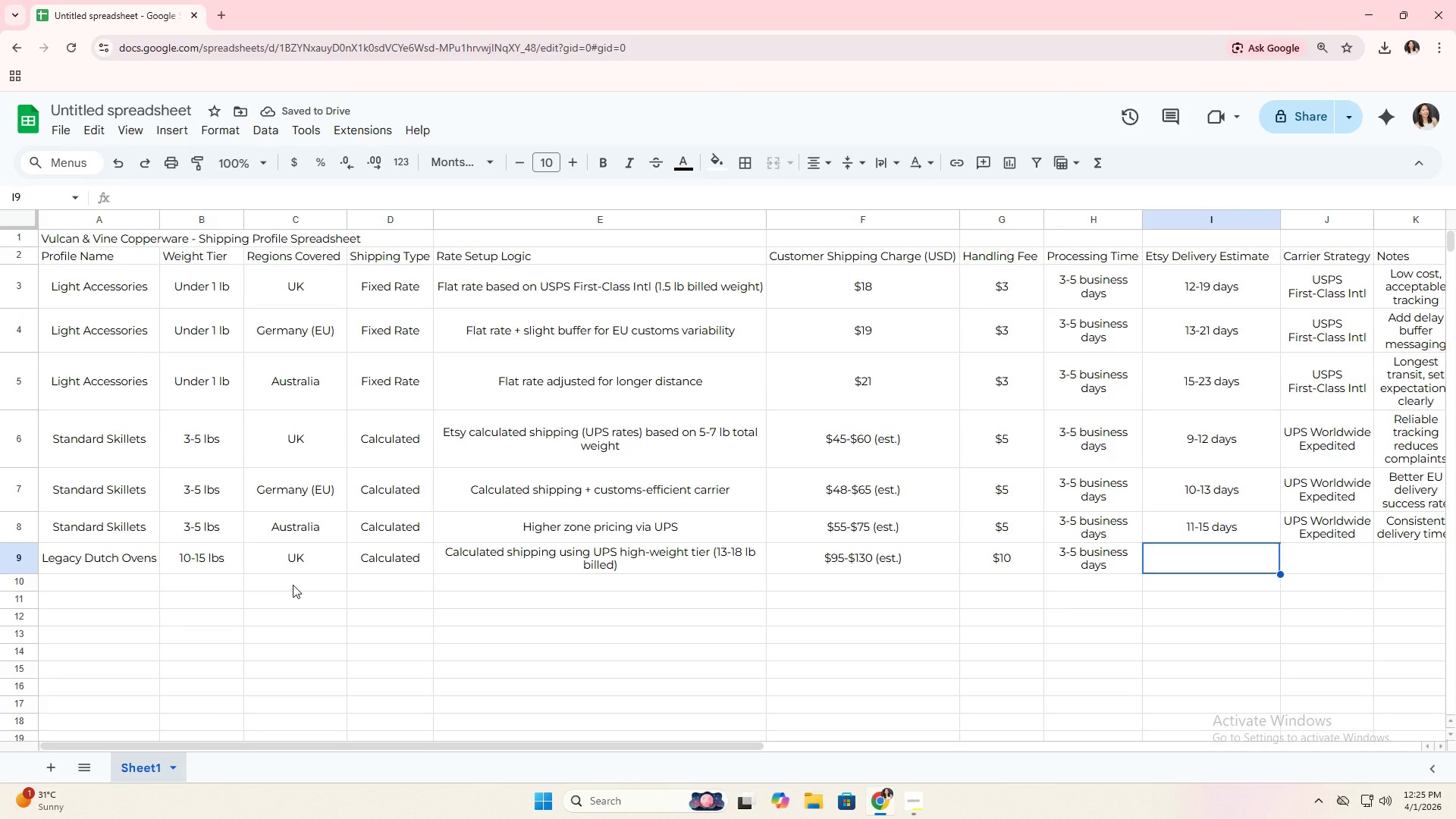 
key(Alt+AltLeft)
 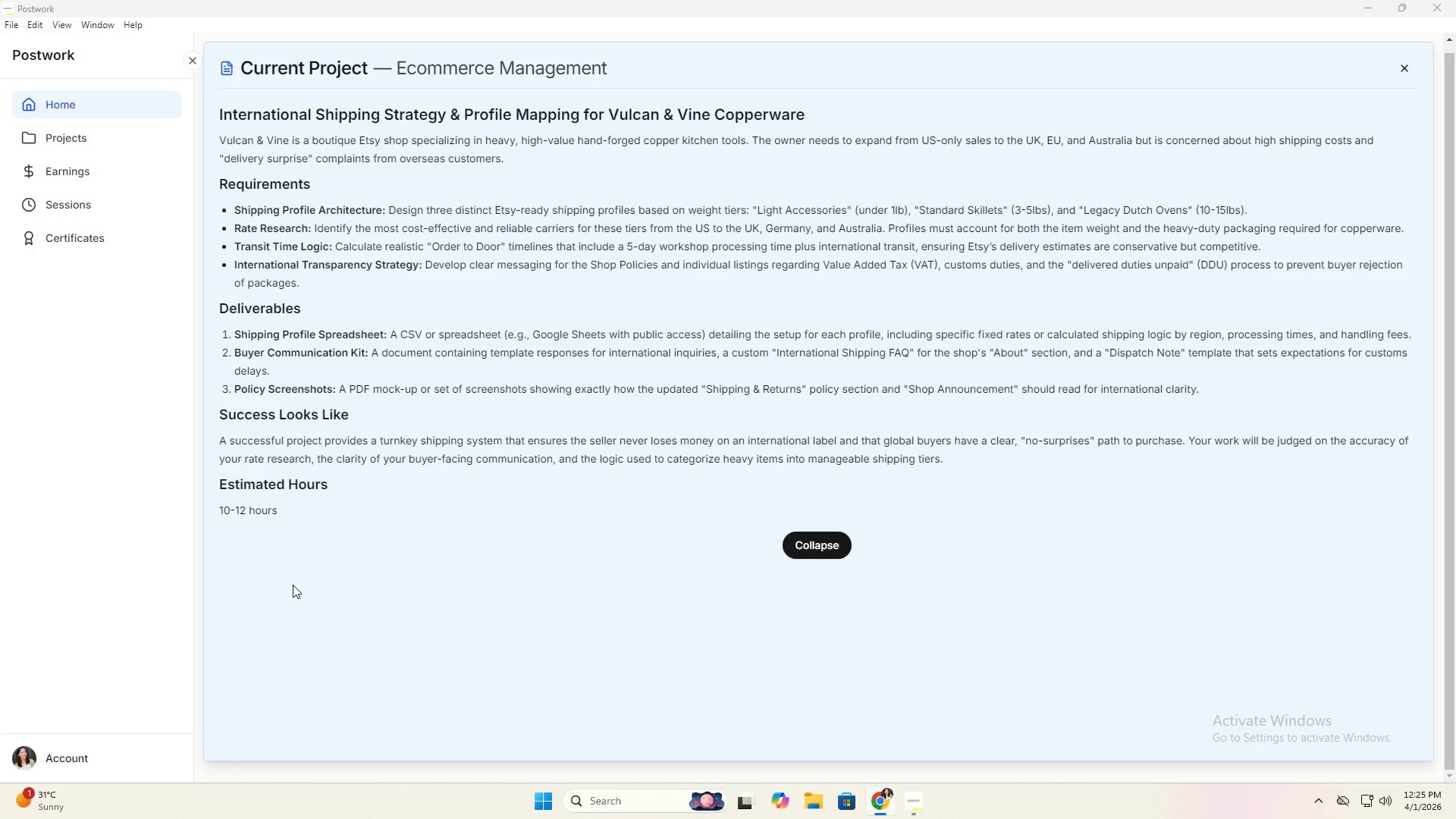 
key(Alt+Tab)